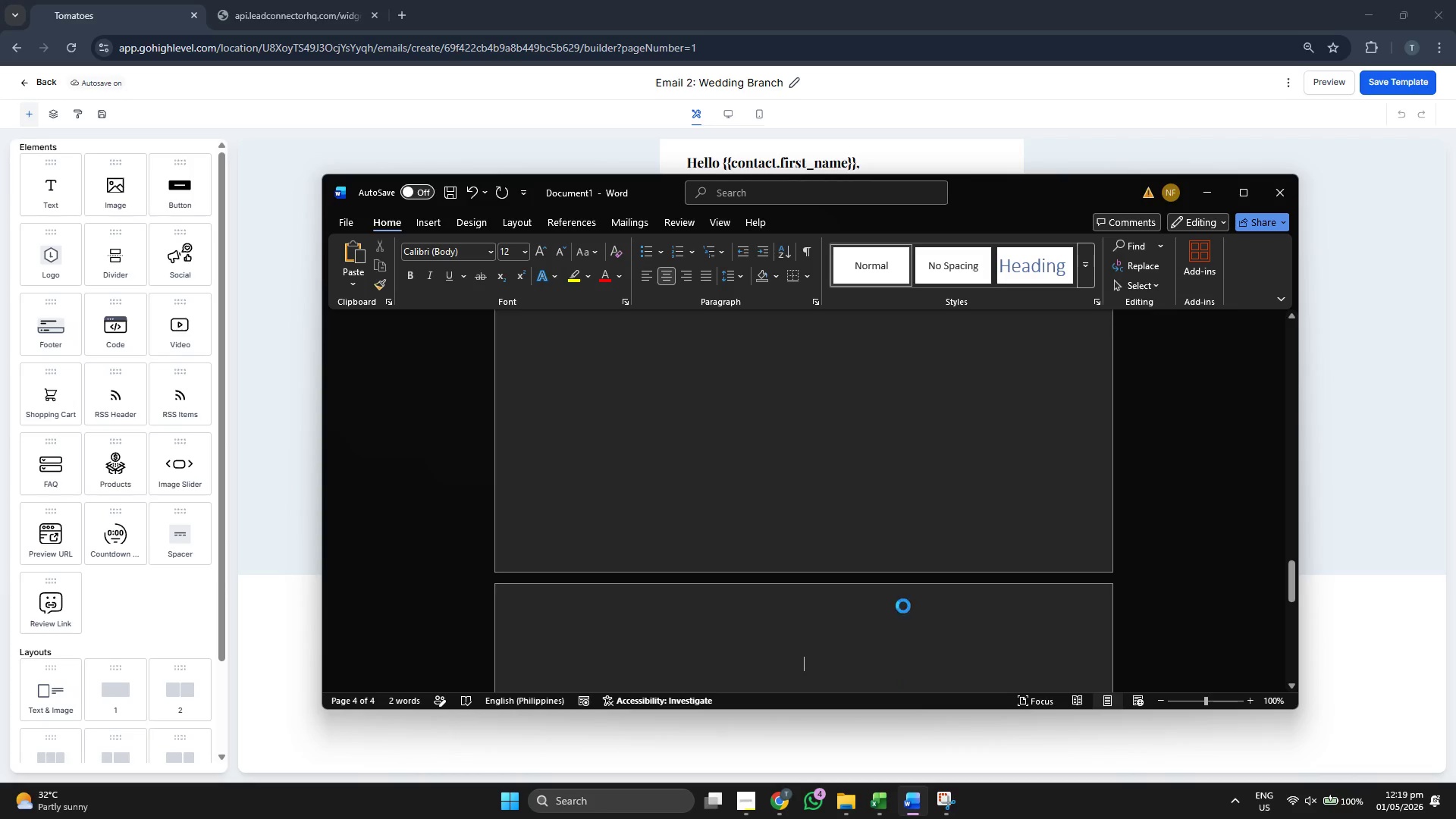 
key(Control+V)
 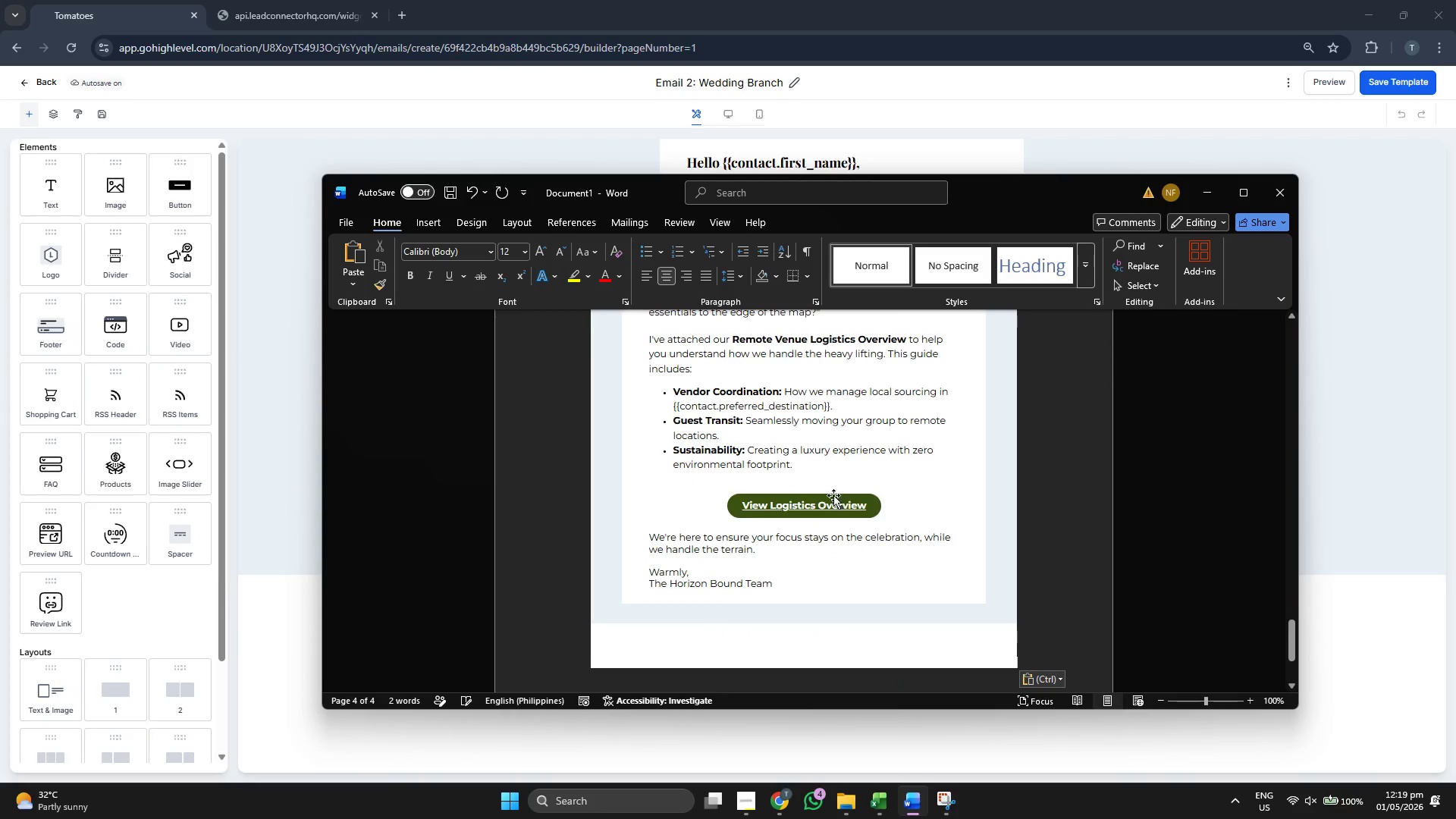 
scroll: coordinate [802, 508], scroll_direction: up, amount: 81.0
 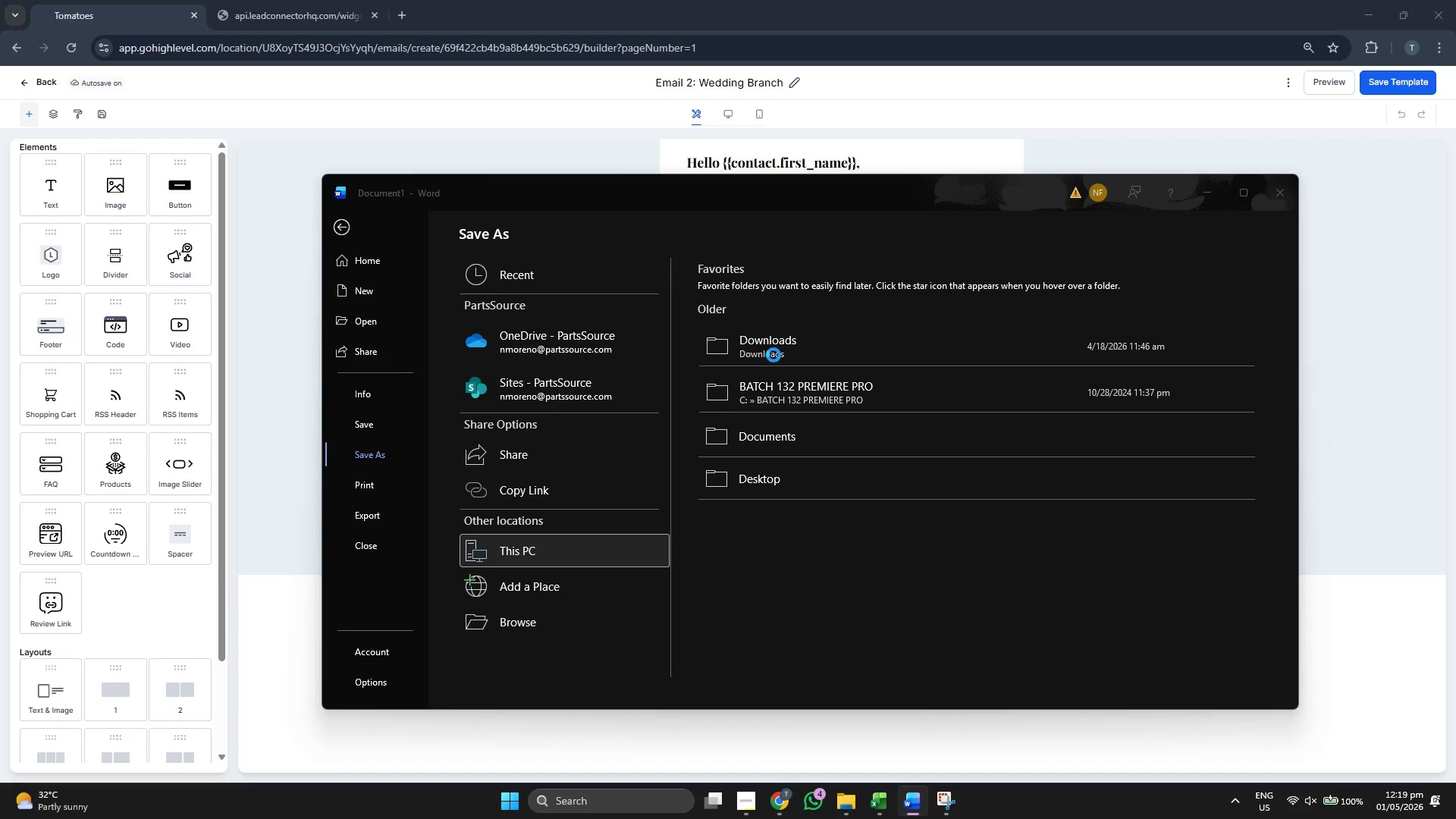 
wait(6.41)
 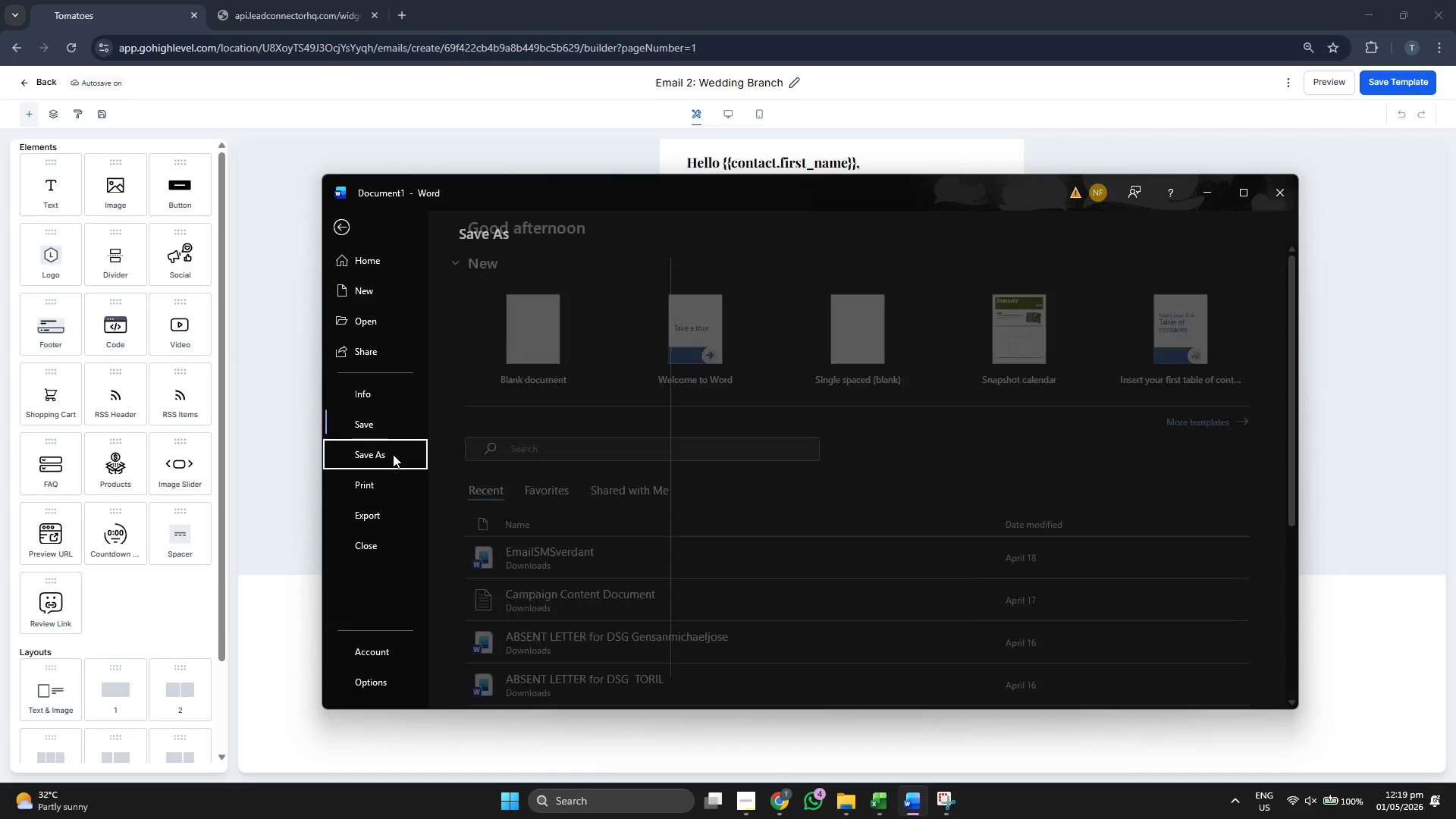 
left_click([475, 449])
 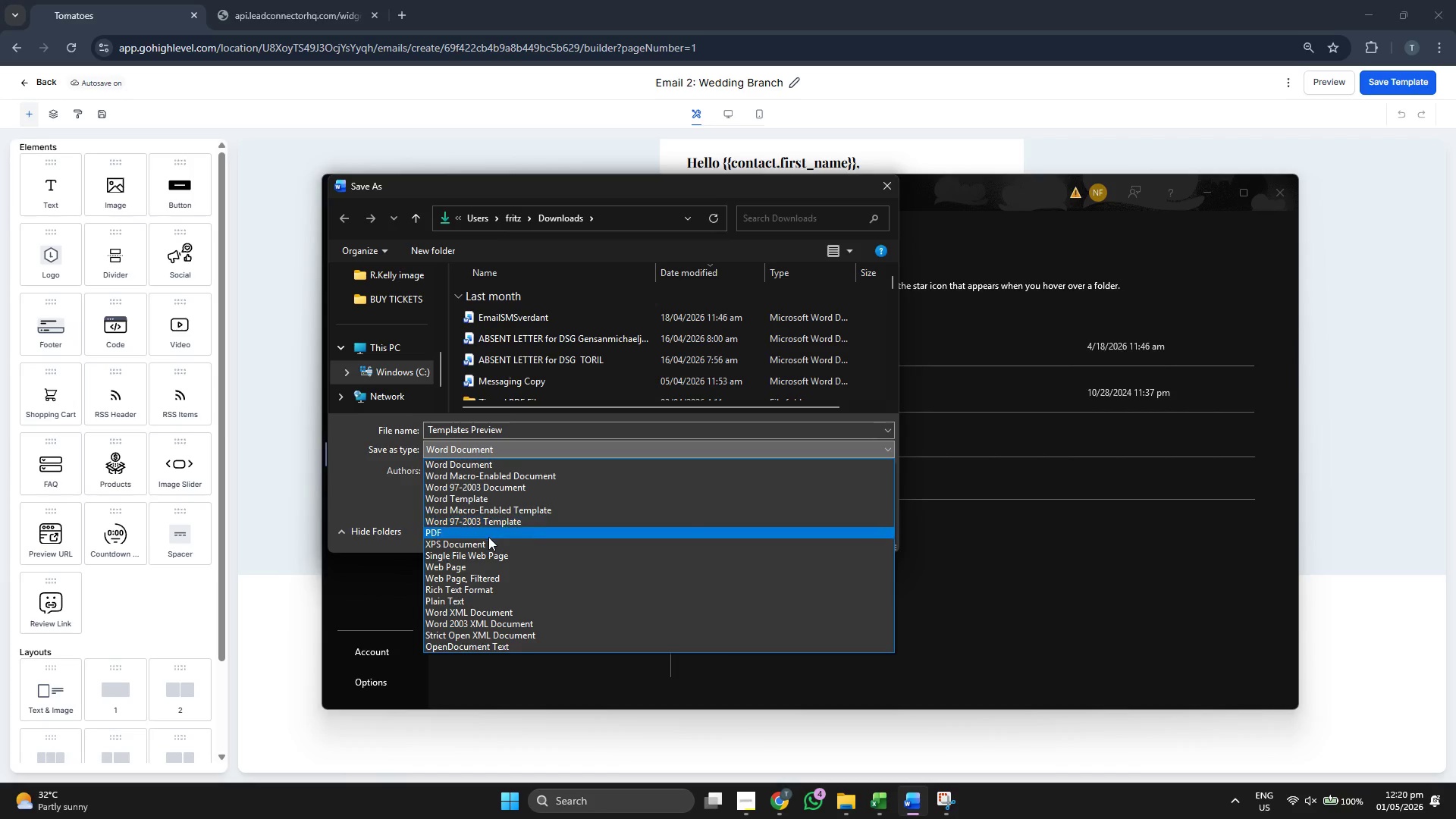 
left_click([488, 538])
 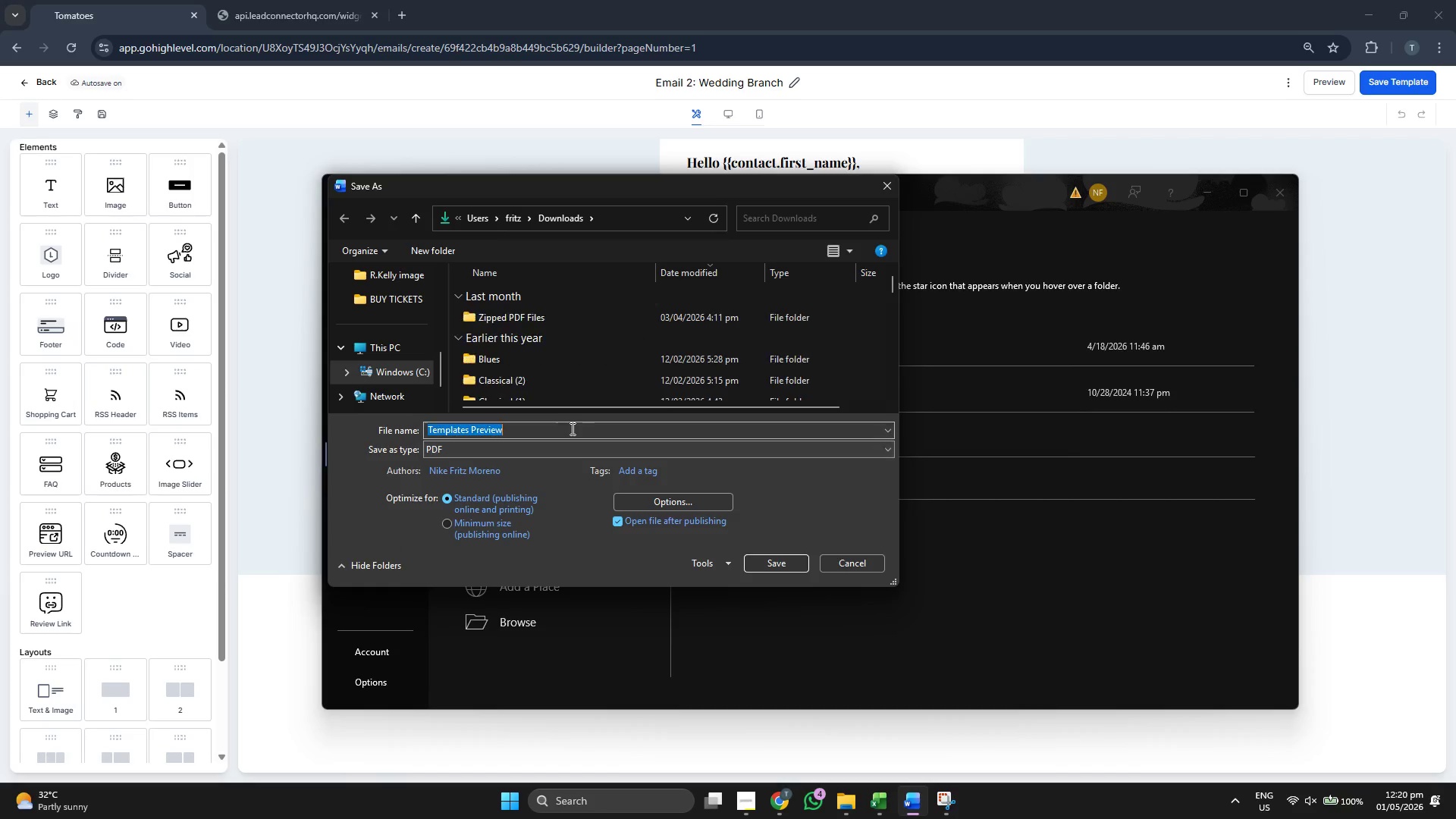 
double_click([571, 428])
 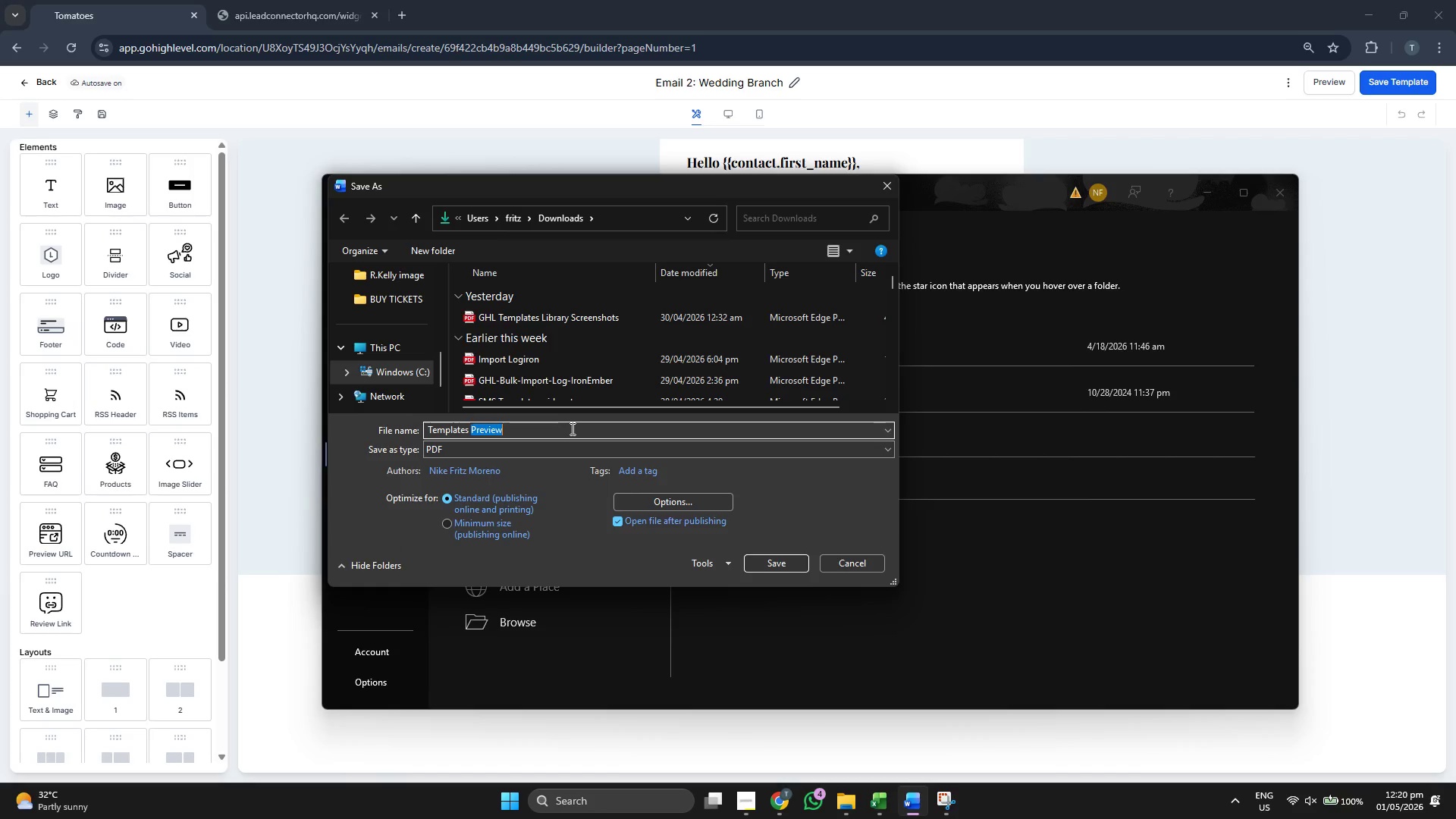 
triple_click([571, 428])
 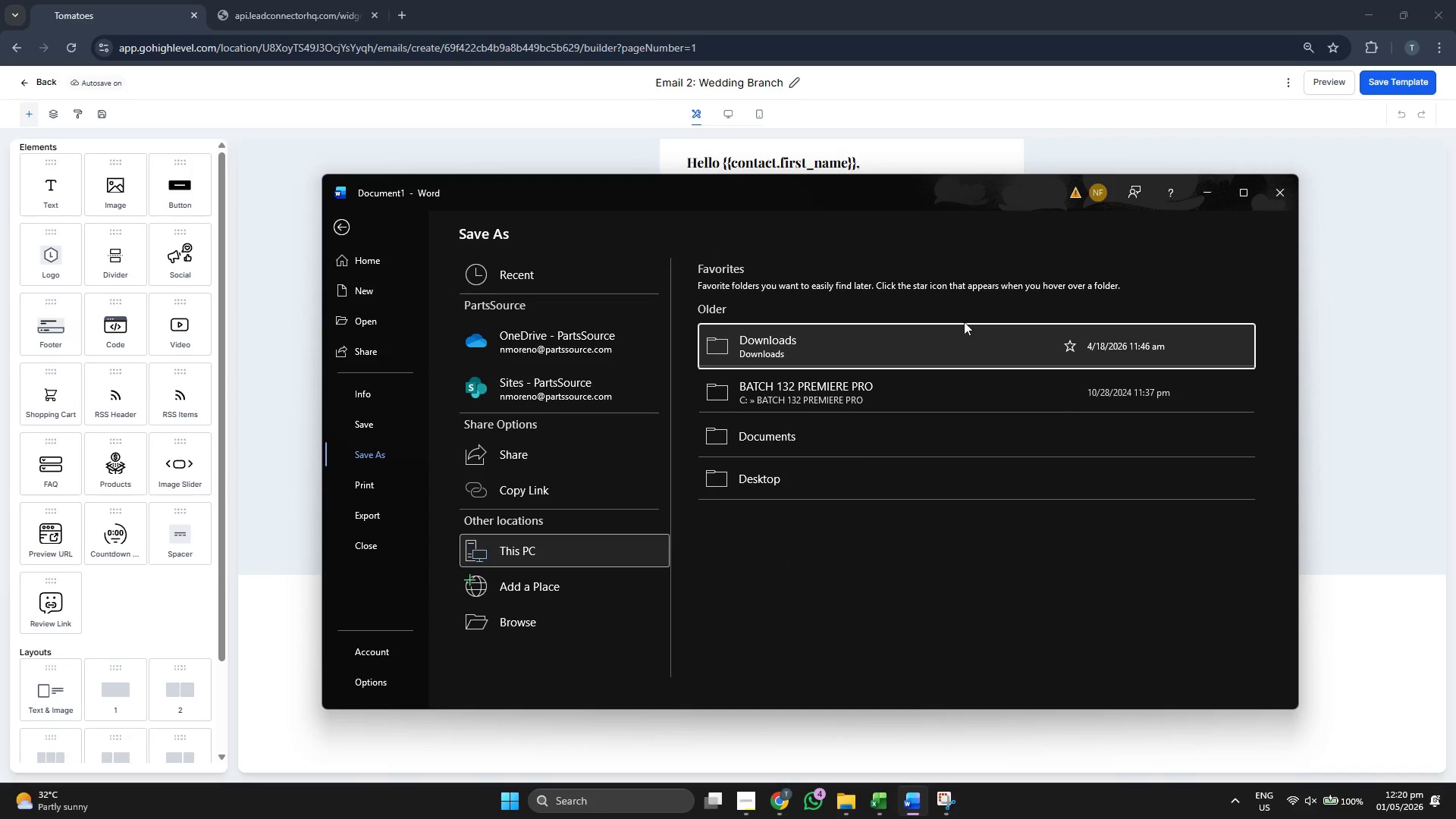 
mouse_move([1190, 197])
 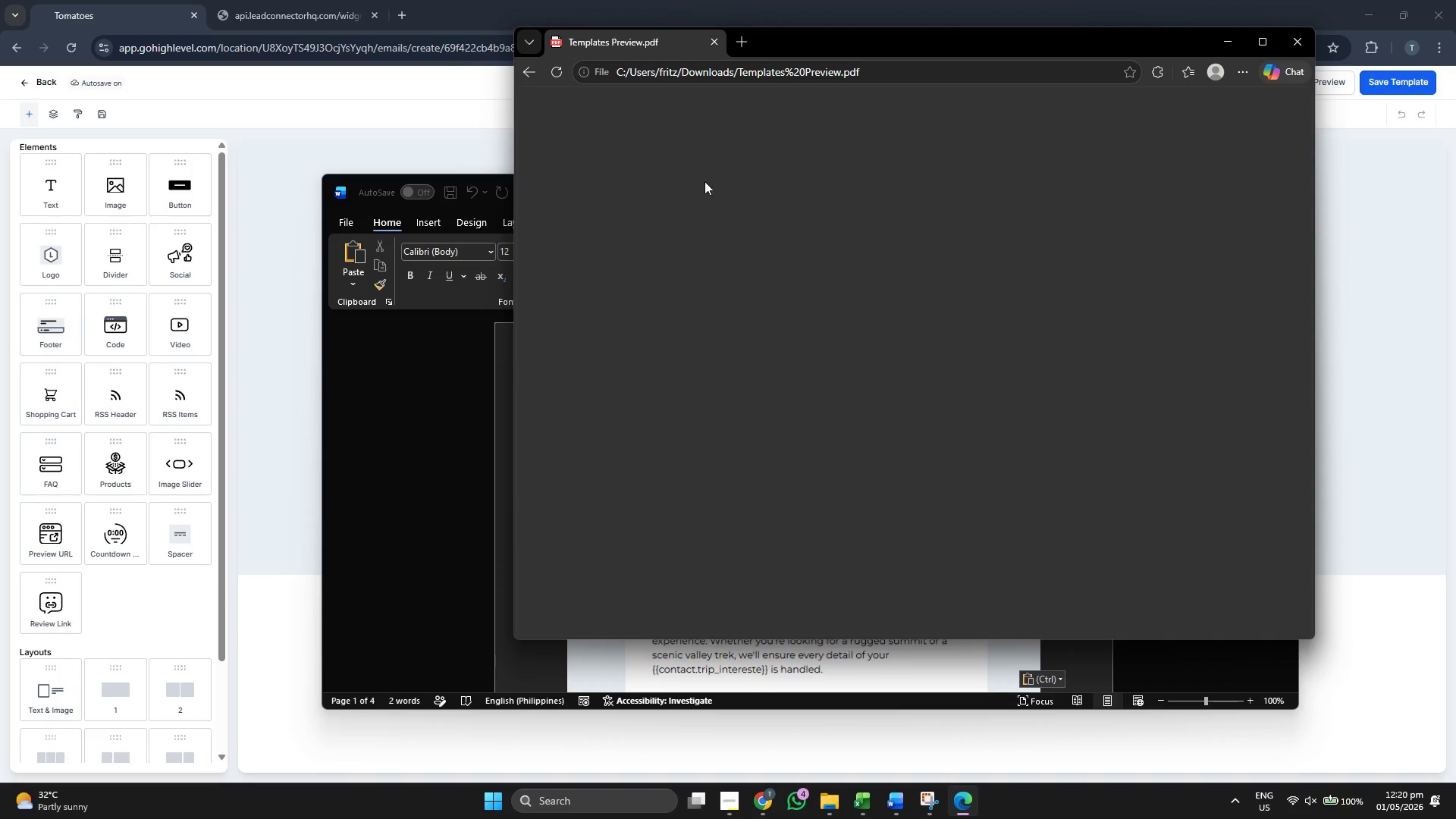 
scroll: coordinate [830, 342], scroll_direction: down, amount: 2.0
 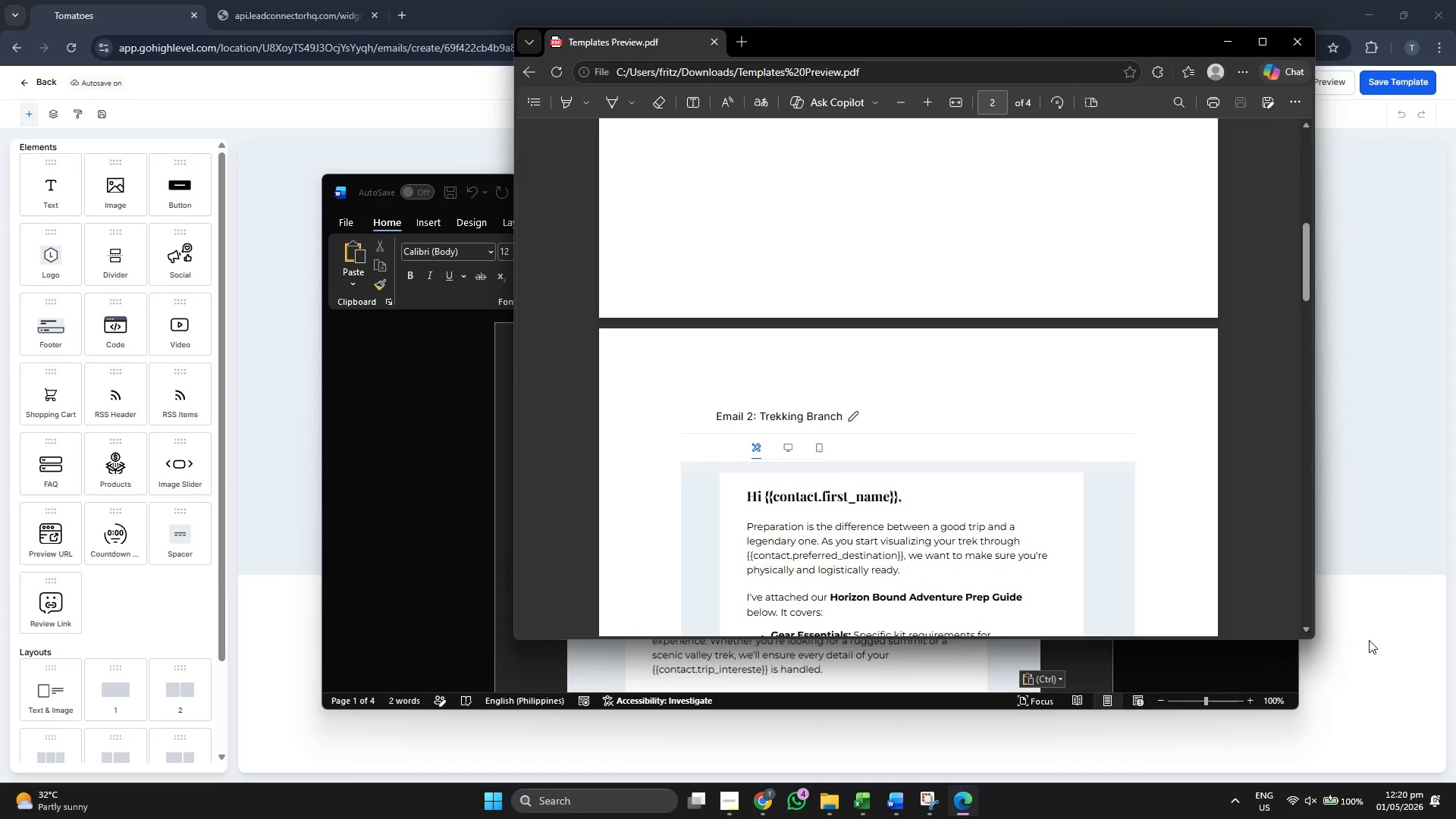 
left_click([55, 88])
 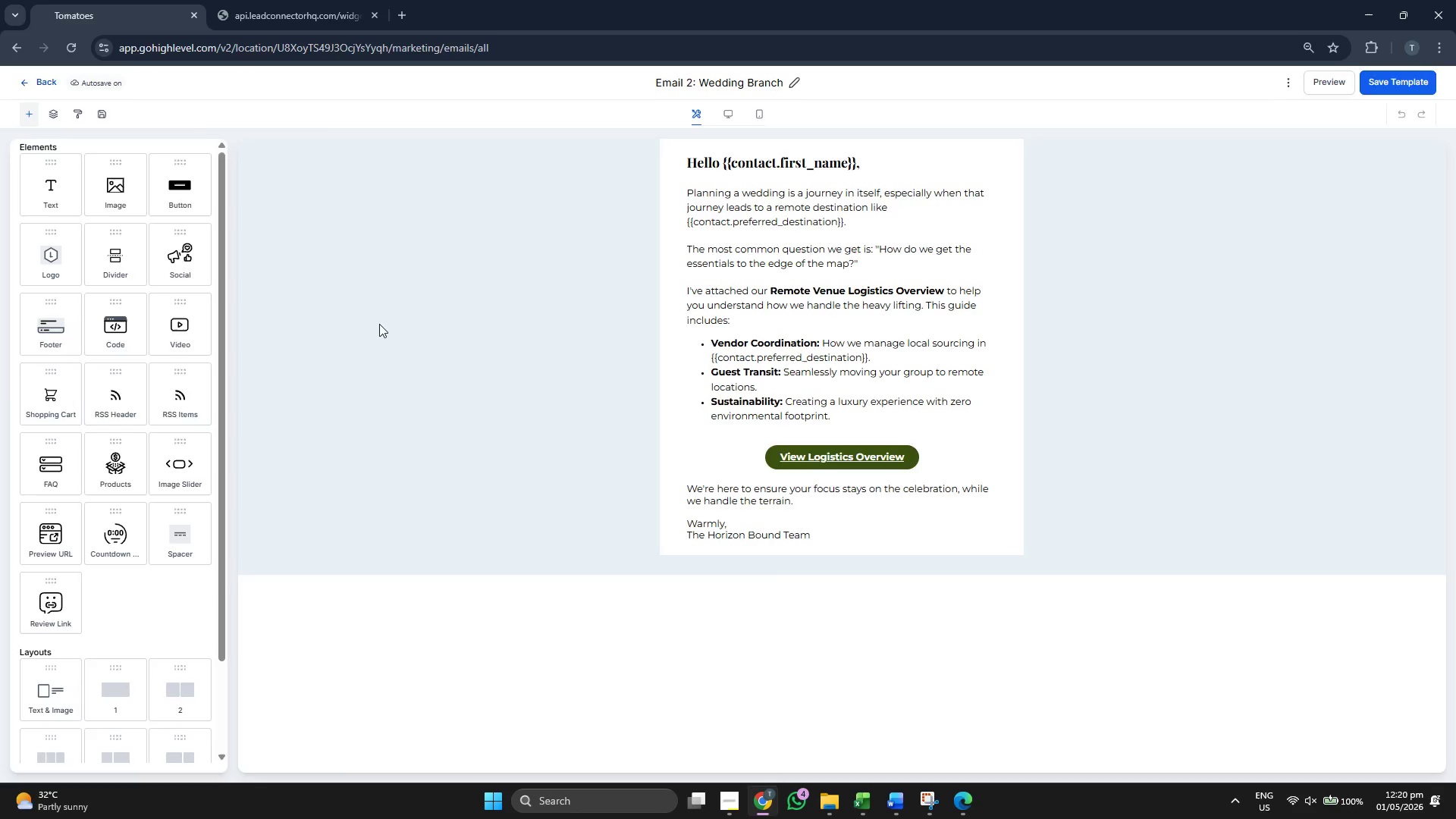 
mouse_move([479, 455])
 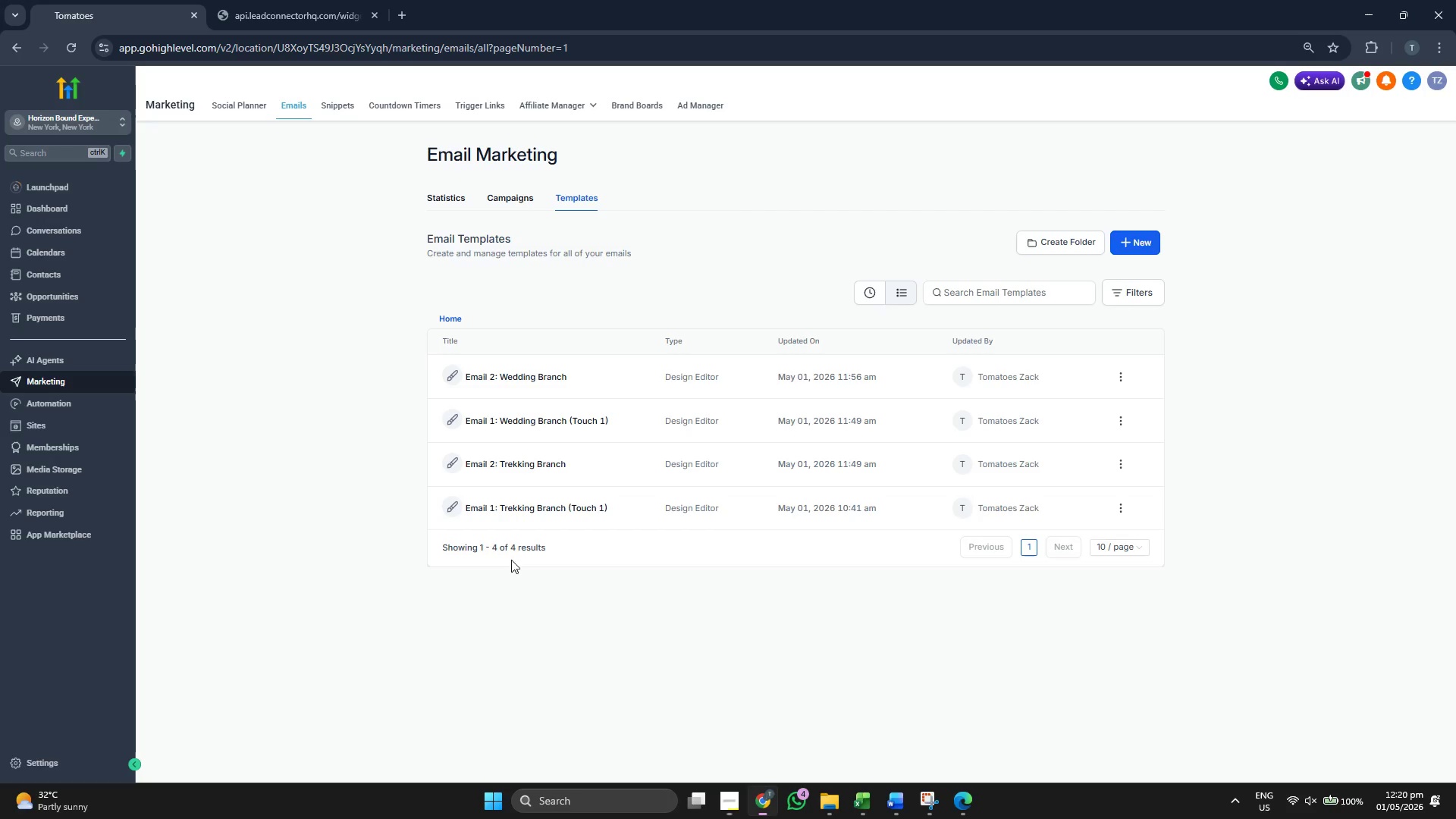 
wait(6.14)
 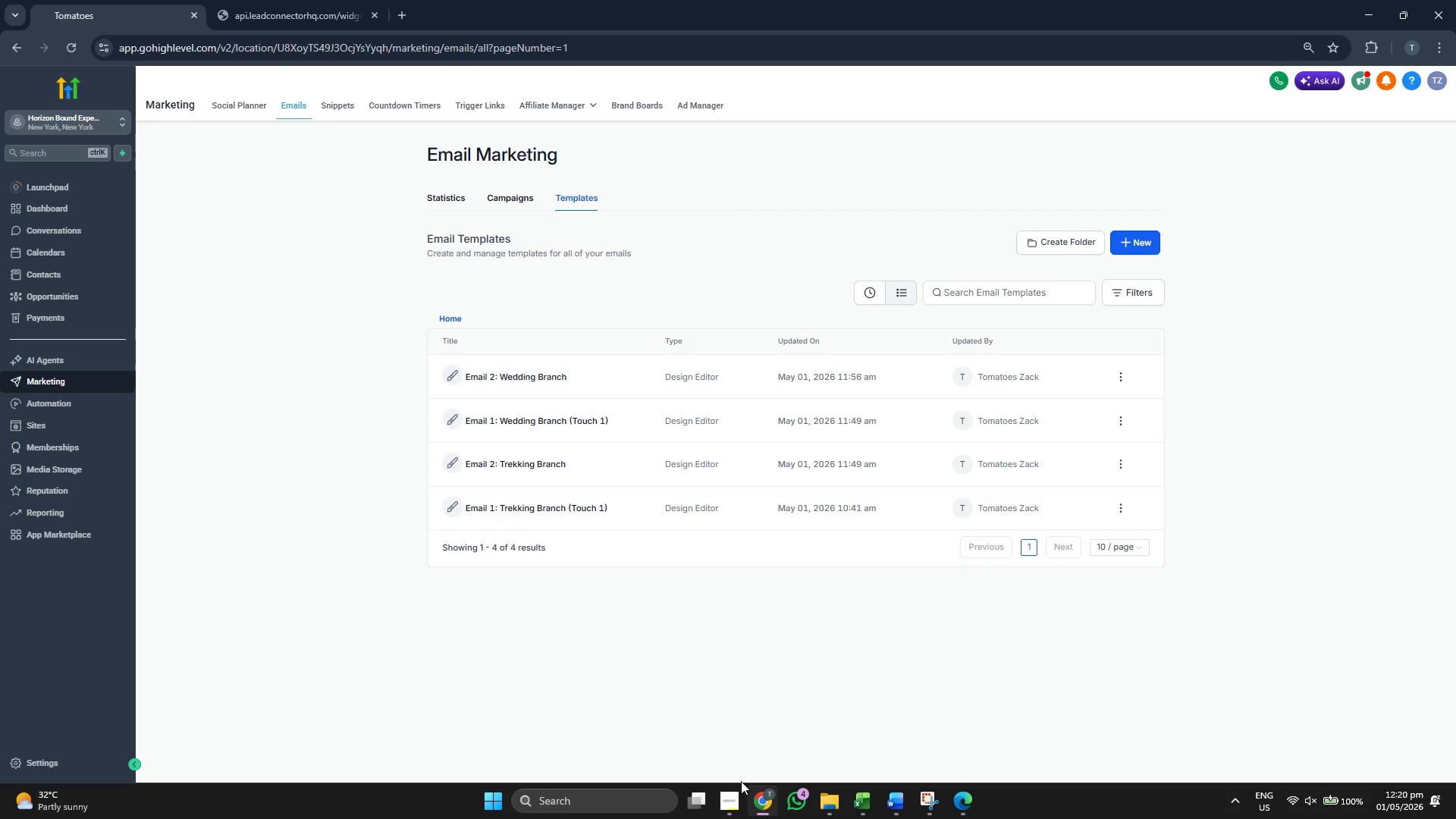 
left_click([79, 408])
 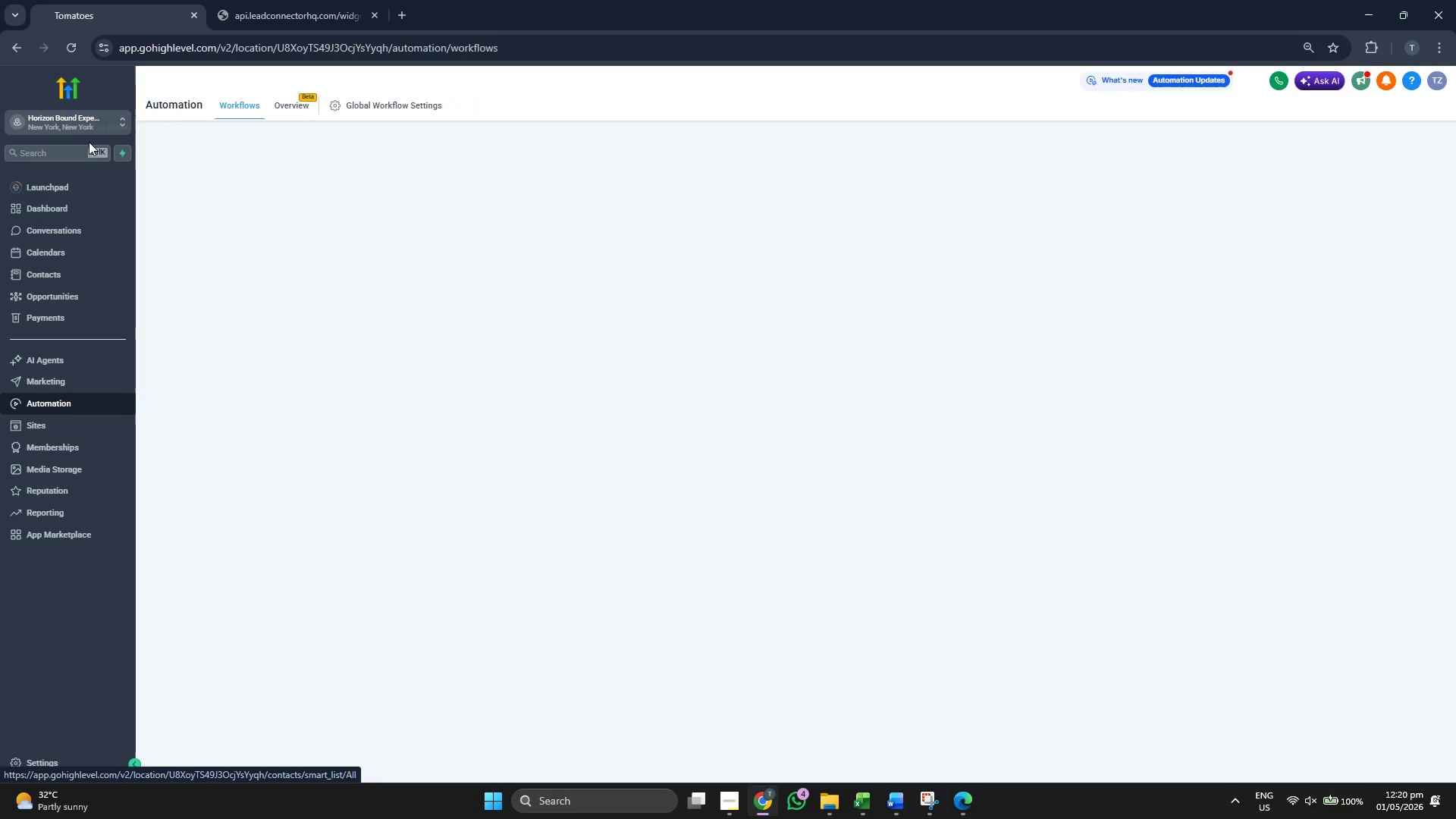 
mouse_move([106, 142])
 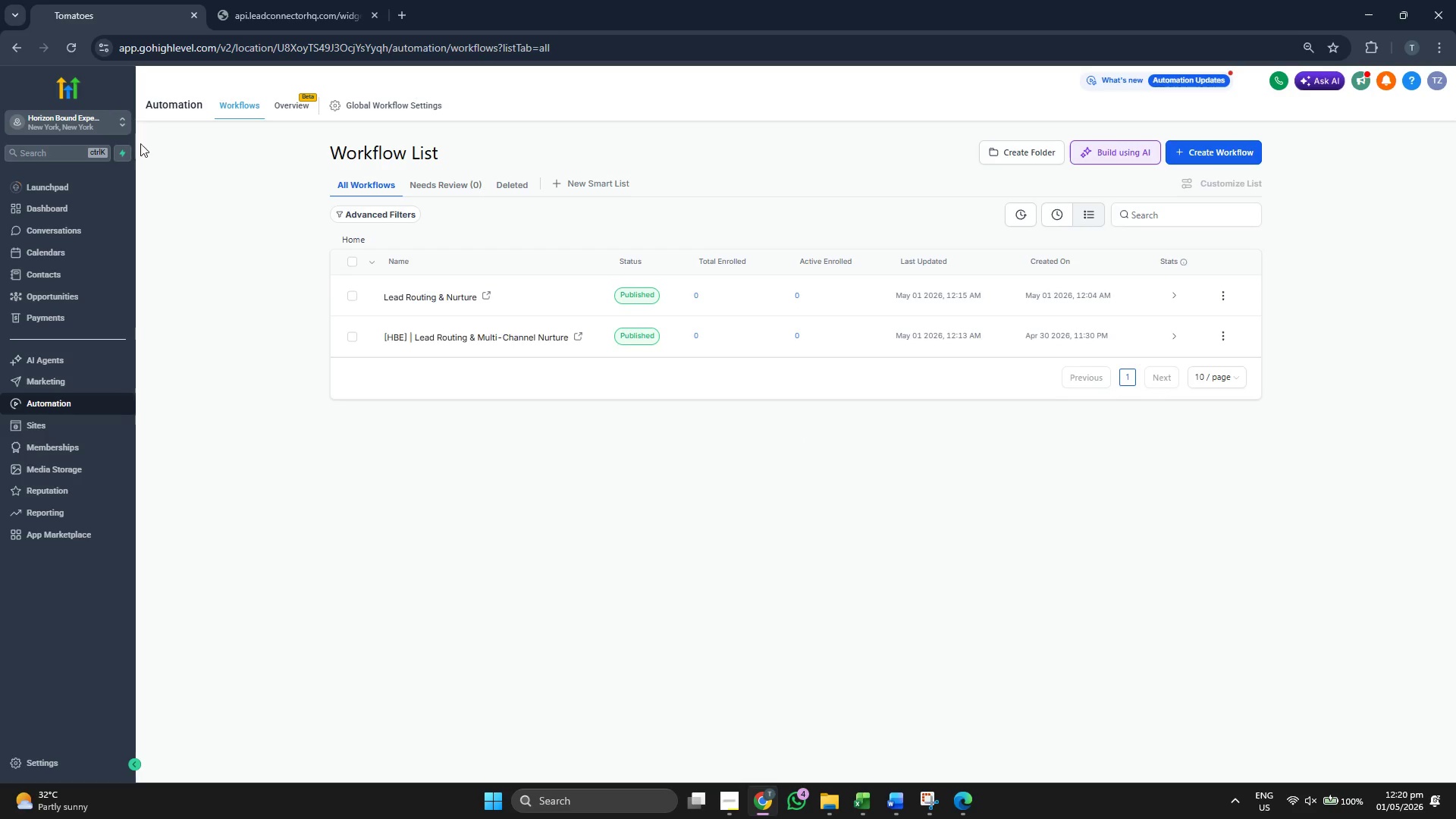 
left_click([93, 128])
 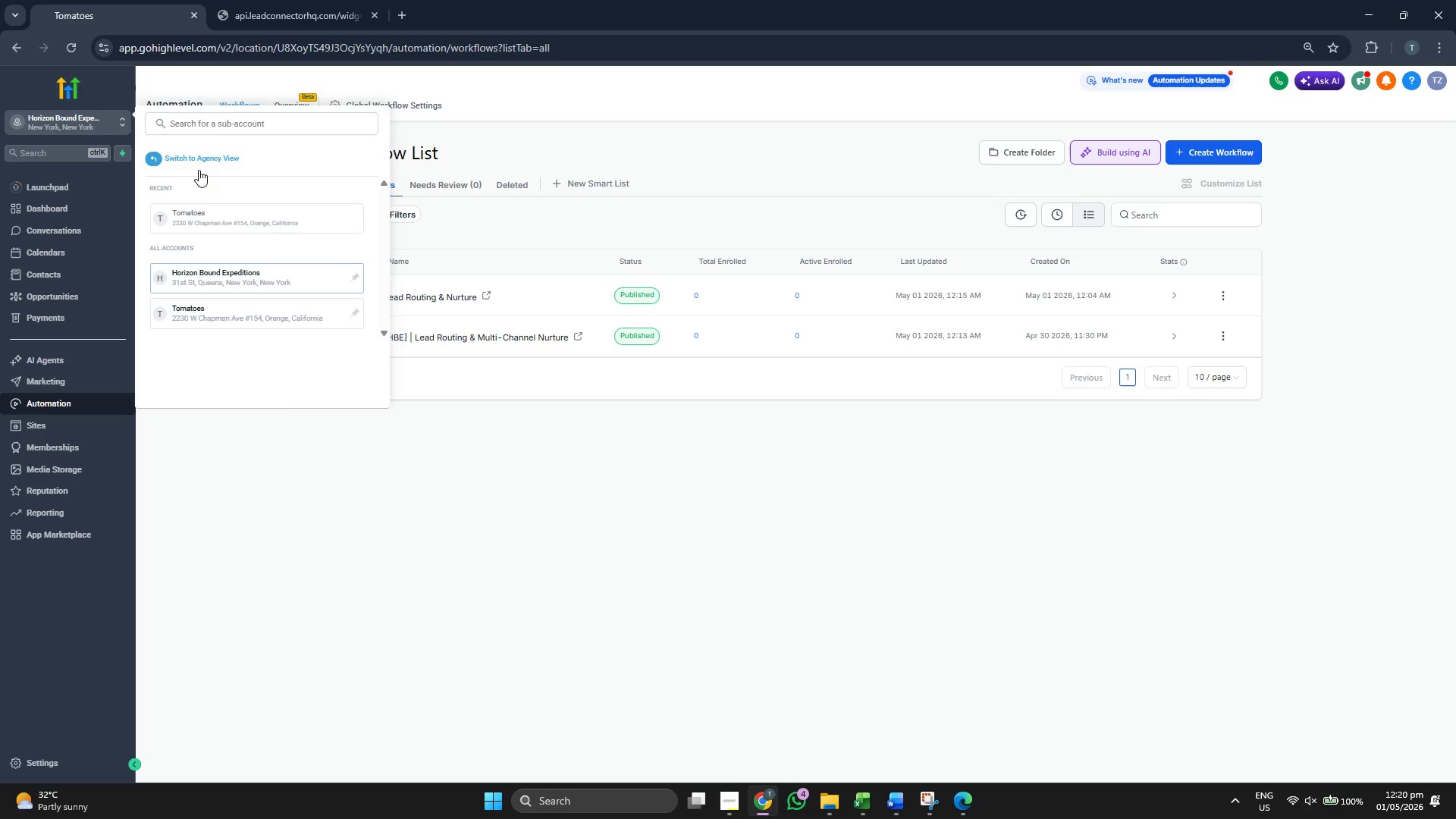 
left_click([204, 158])
 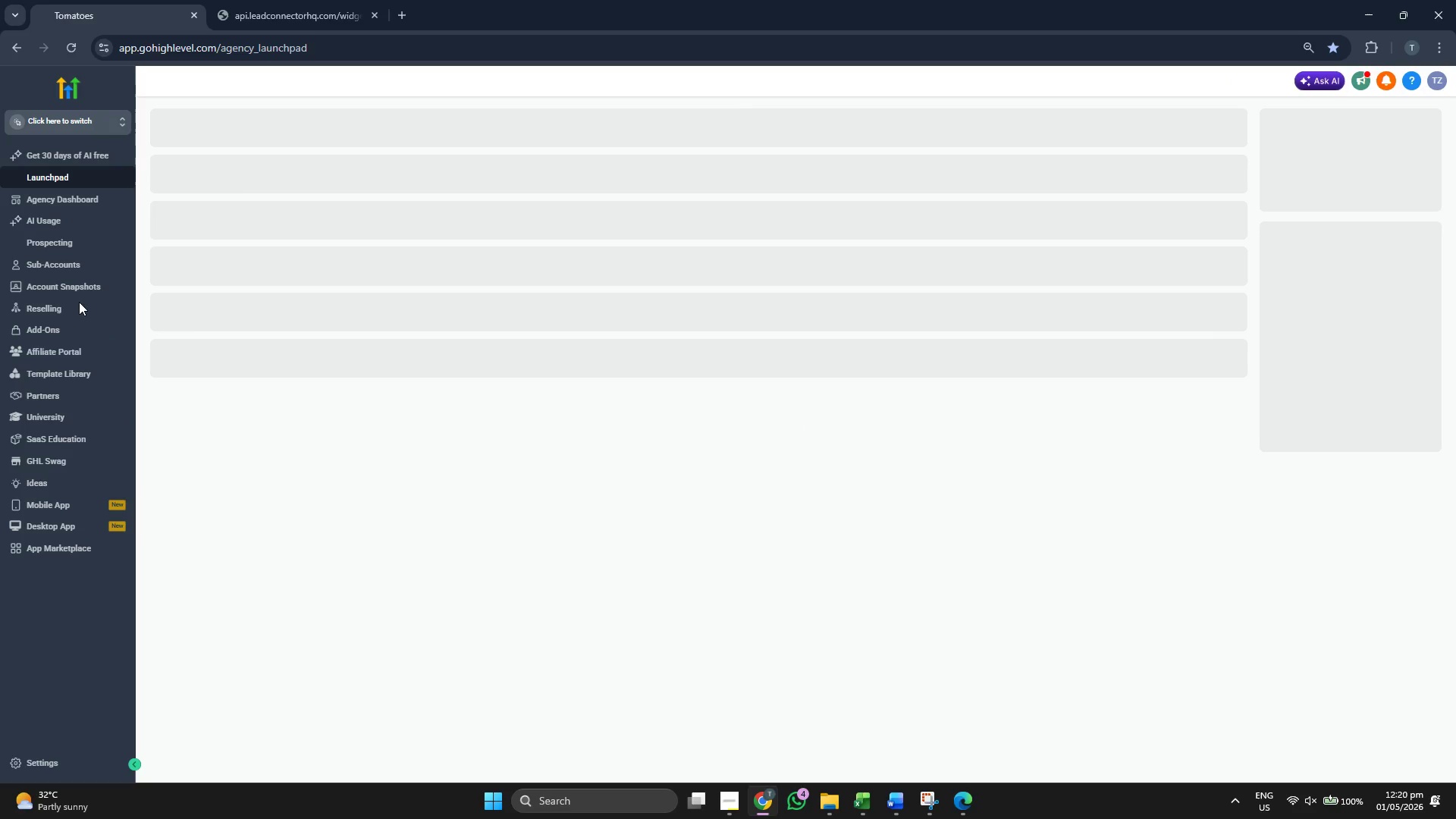 
left_click([74, 286])
 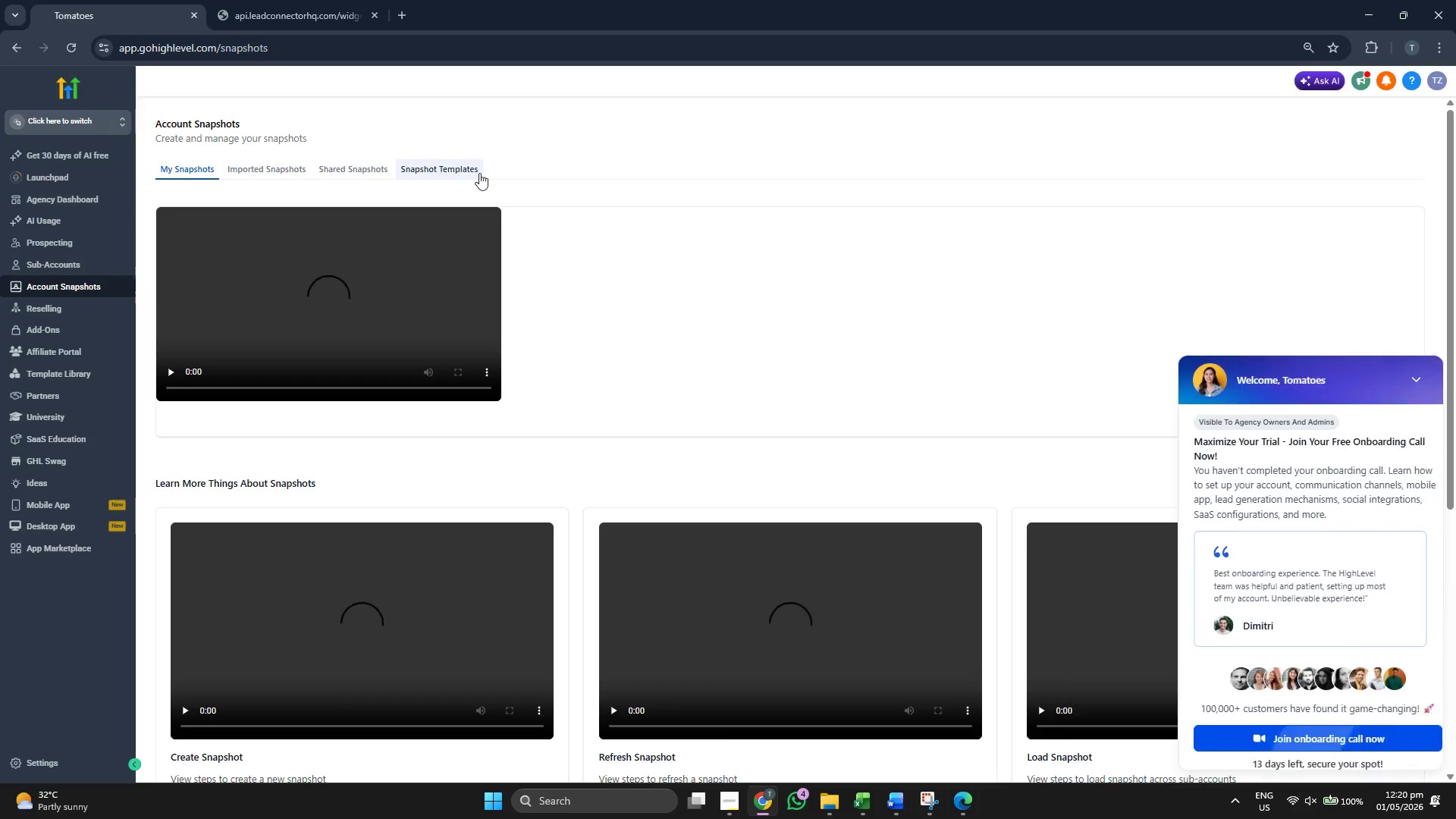 
left_click([1414, 379])
 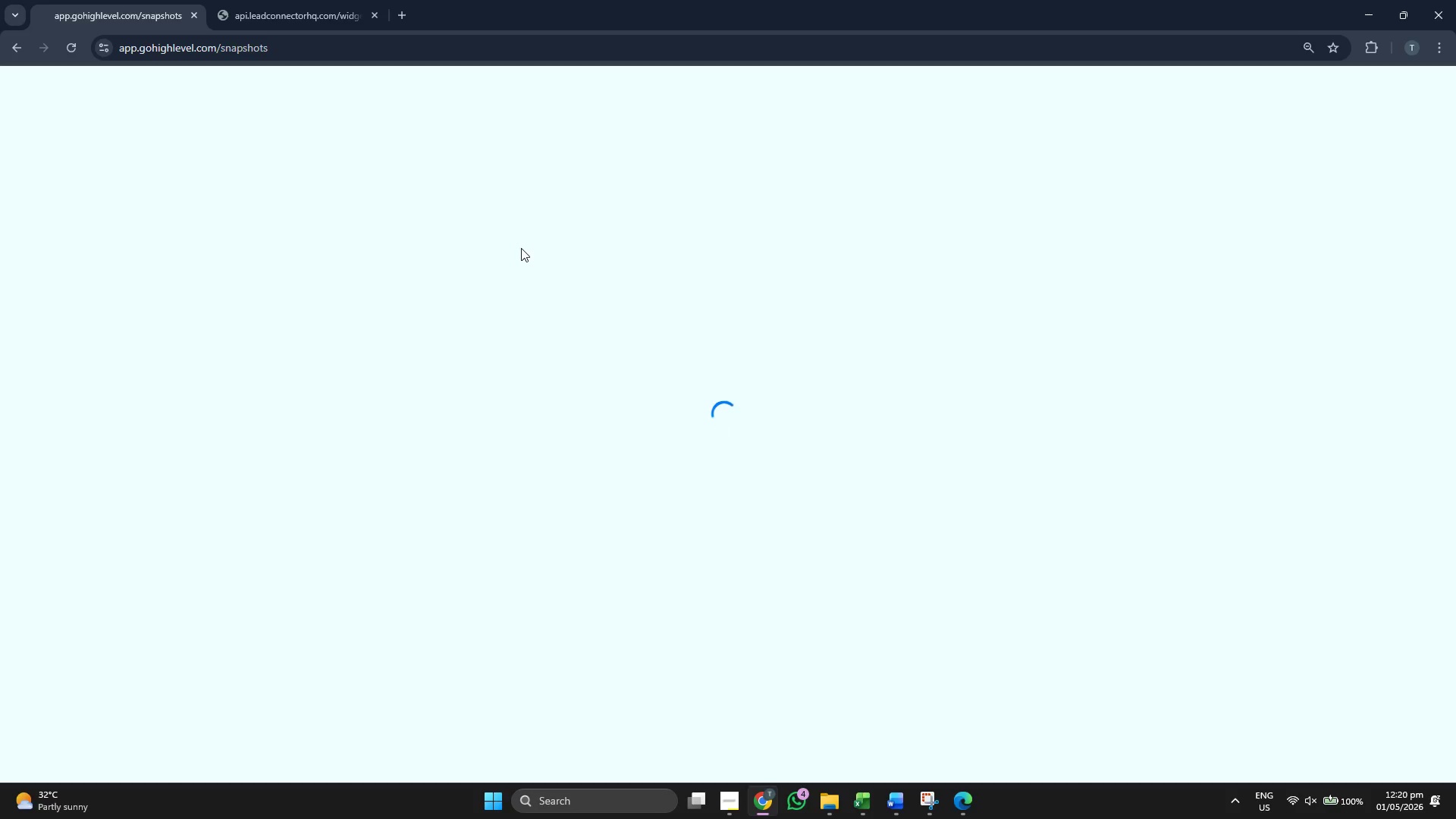 
wait(11.61)
 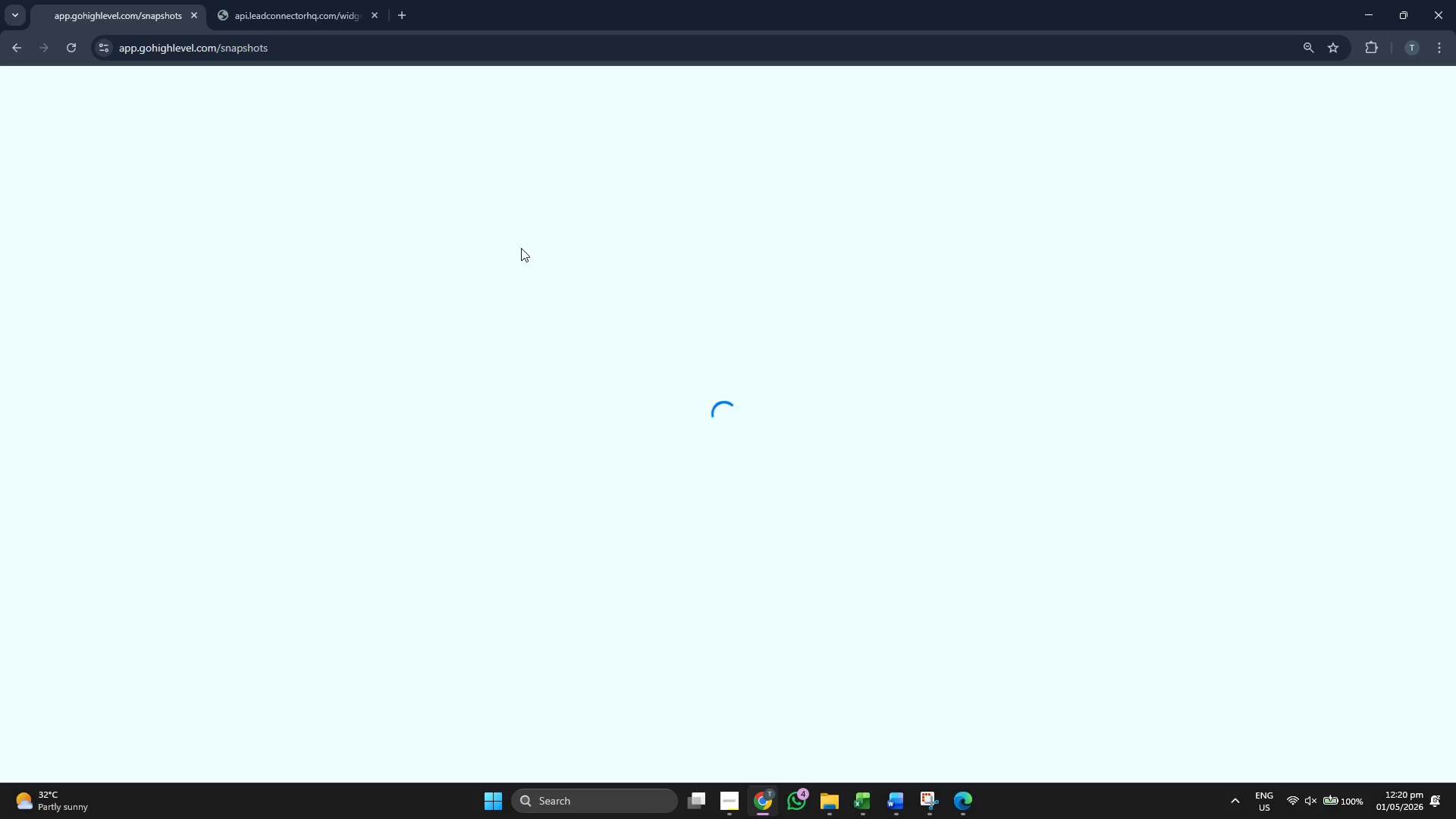 
left_click([595, 365])
 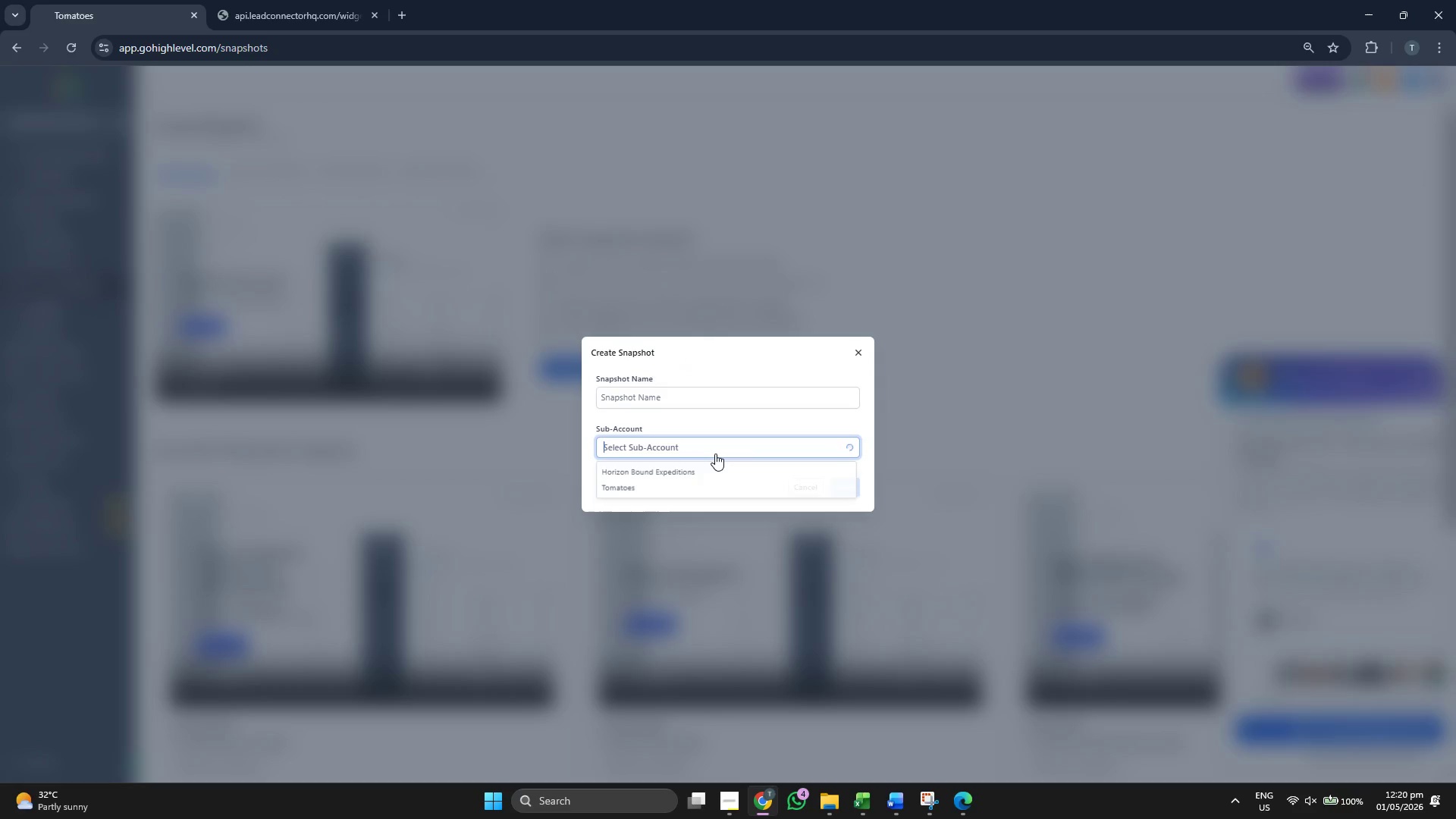 
left_click([682, 475])
 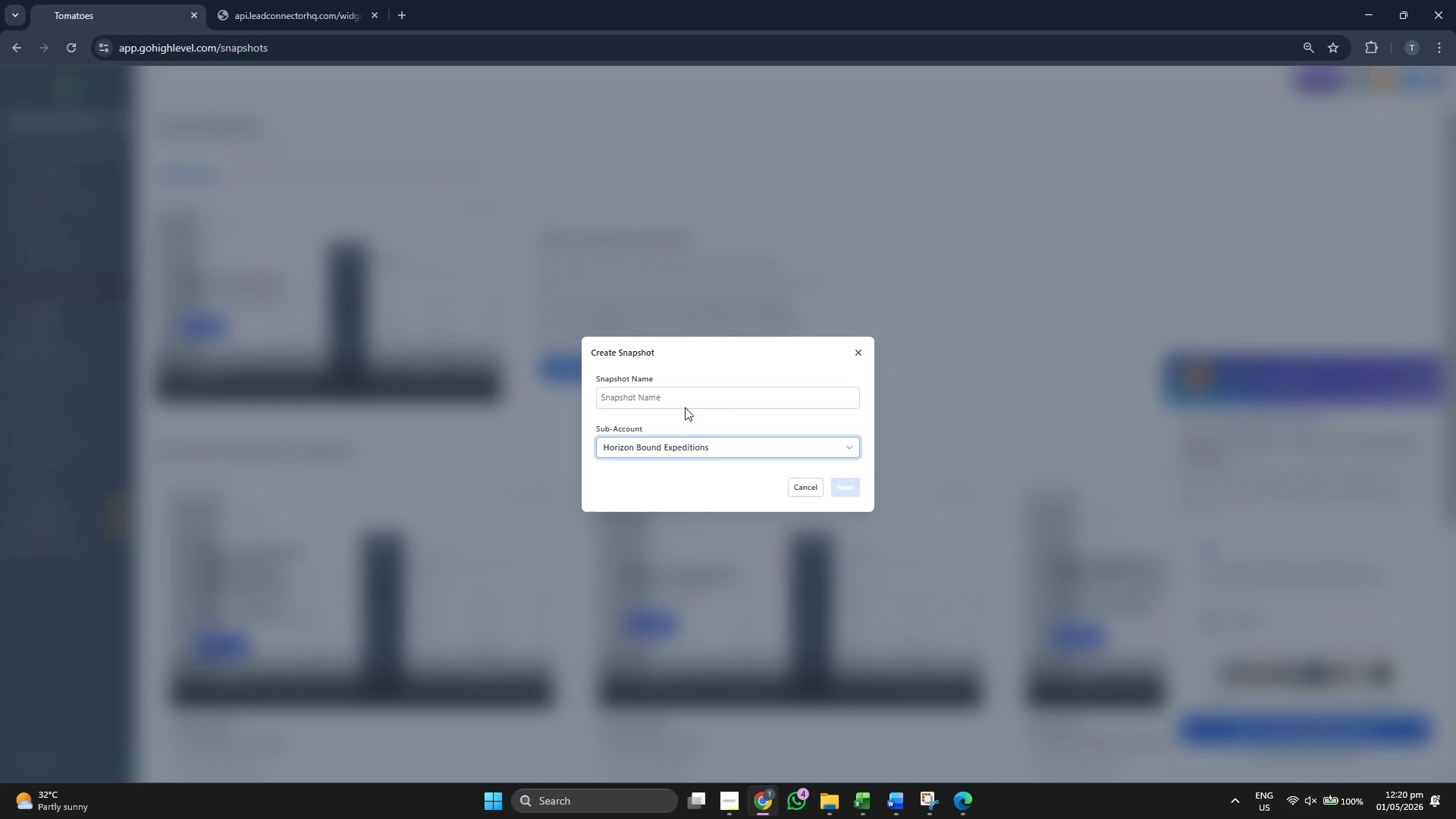 
left_click([685, 404])
 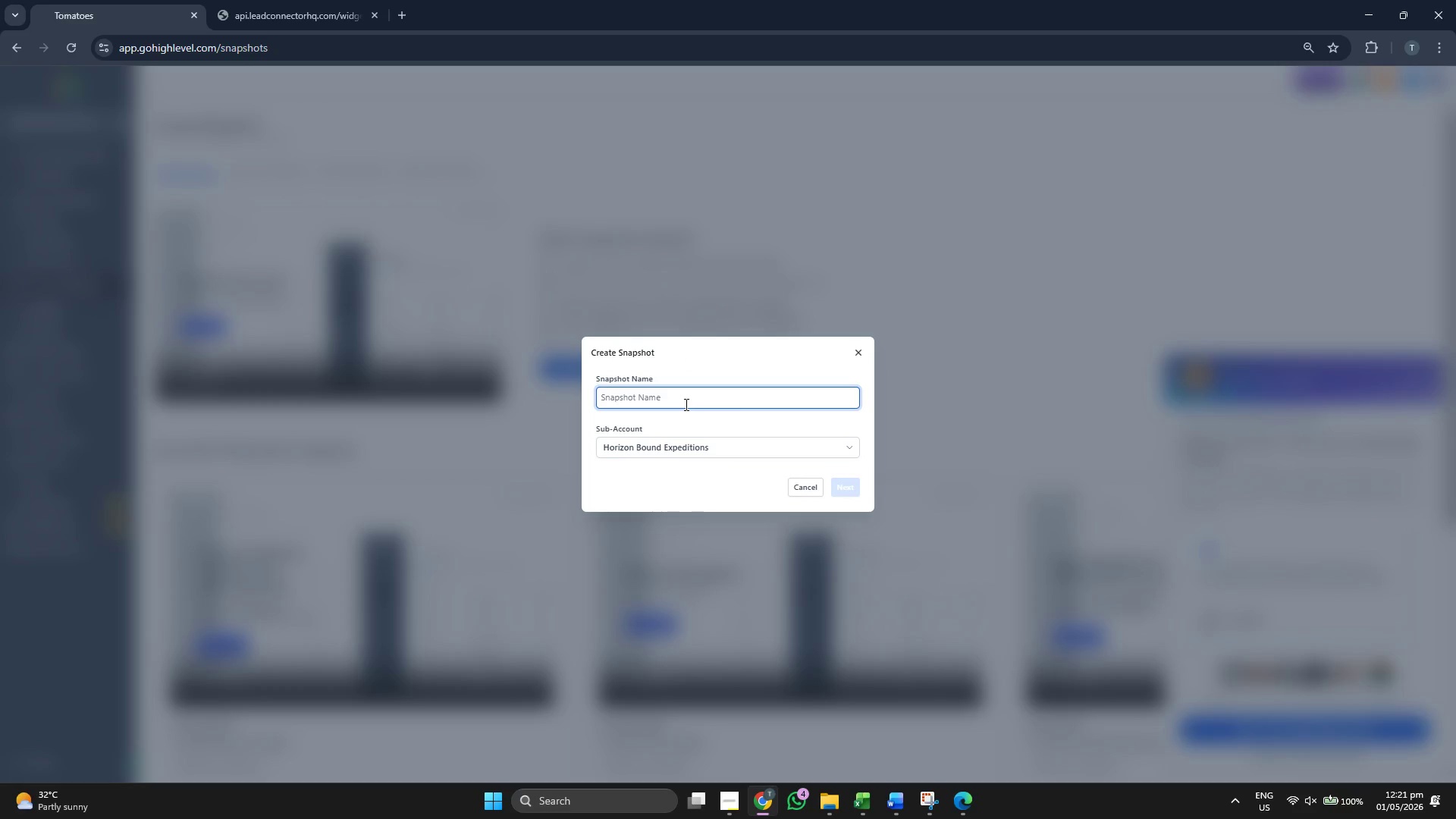 
type(Horizon Bound | High0To)
key(Backspace)
key(Backspace)
type(-)
key(Backspace)
key(Backspace)
type(-ti)
key(Backspace)
key(Backspace)
type(tIC)
key(Backspace)
key(Backspace)
key(Backspace)
type(TI)
key(Backspace)
type(icker)
key(Backspace)
type(t)
 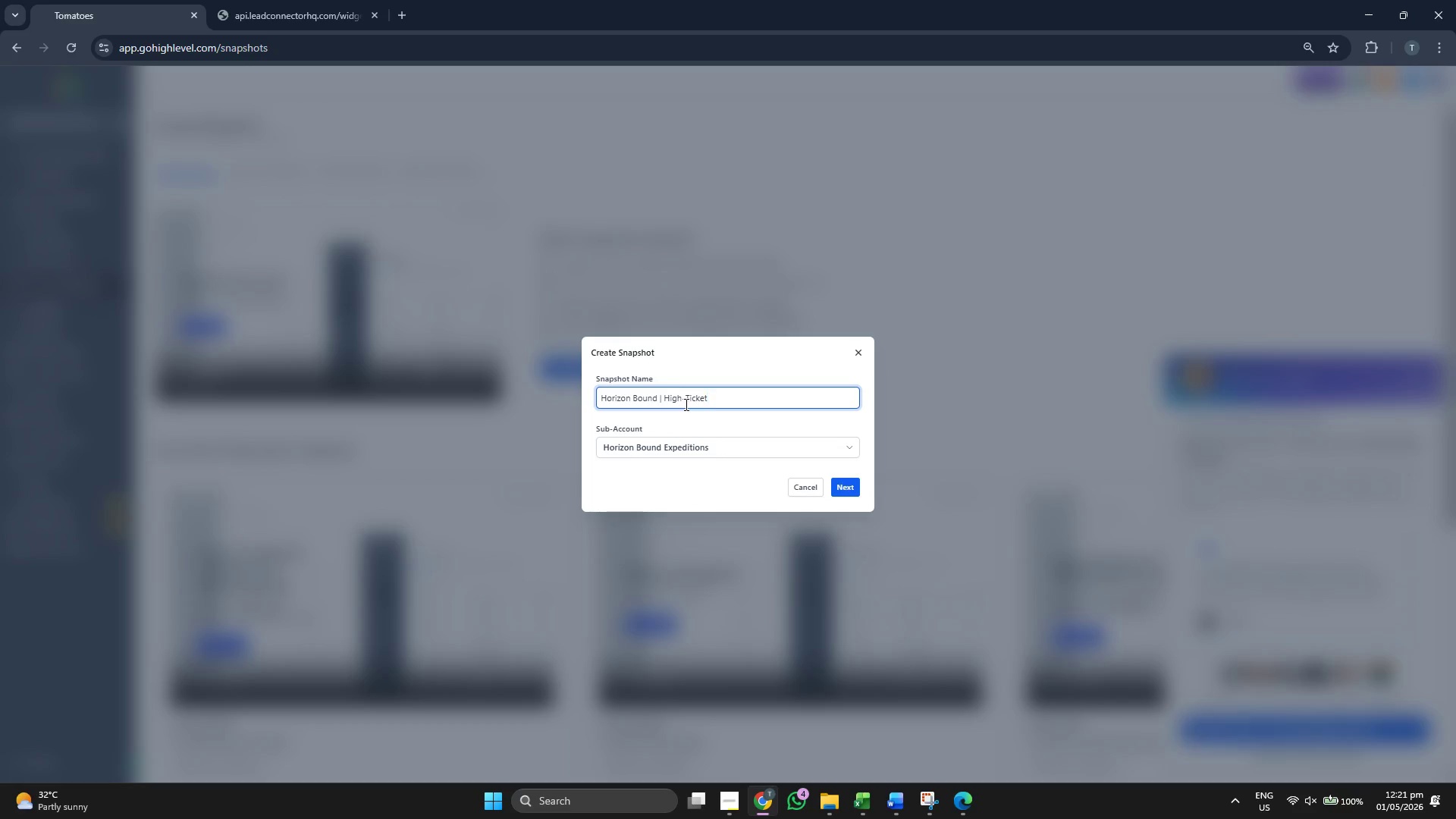 
type( Adventure & Wedding CRM)
 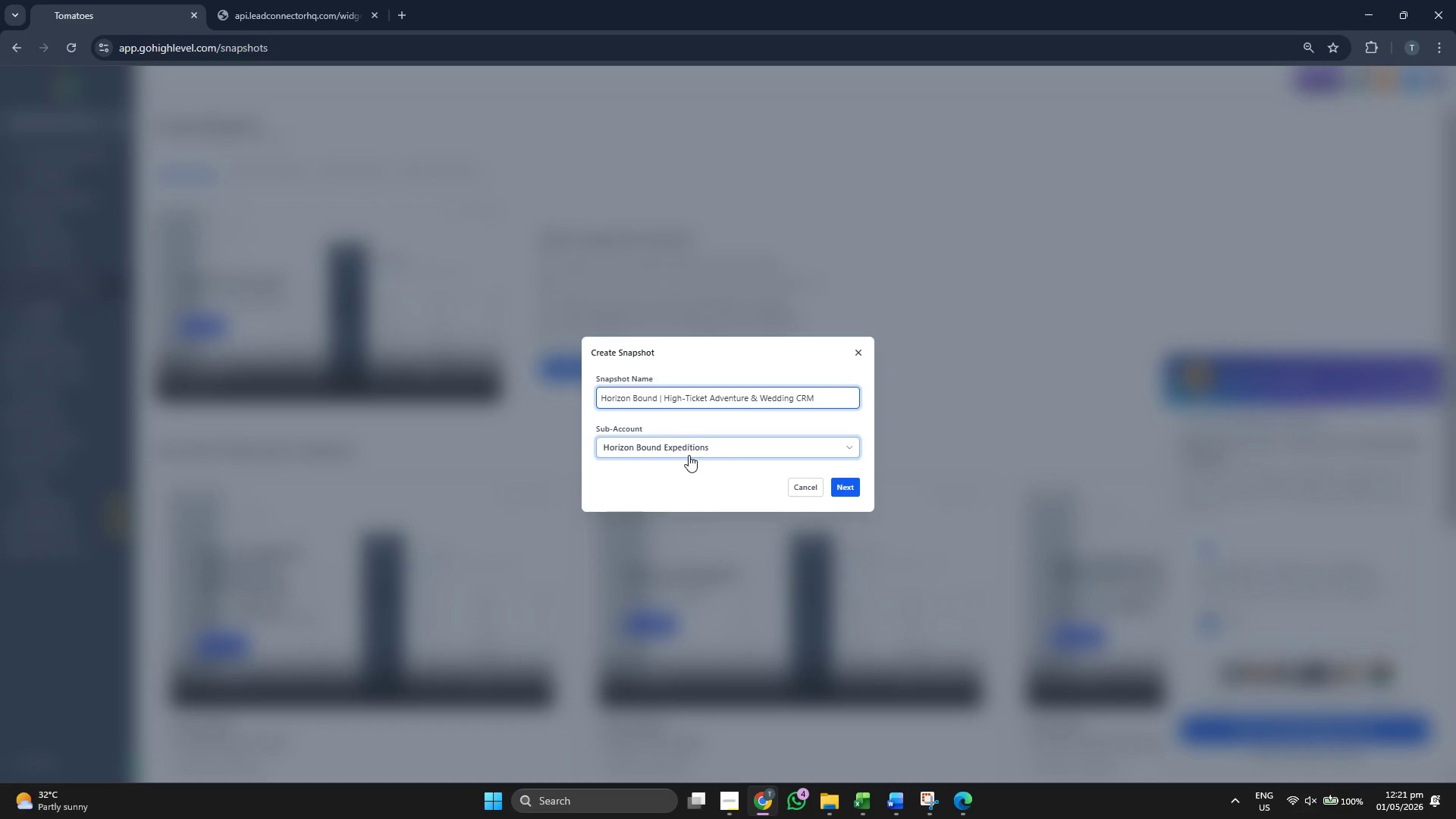 
left_click([842, 485])
 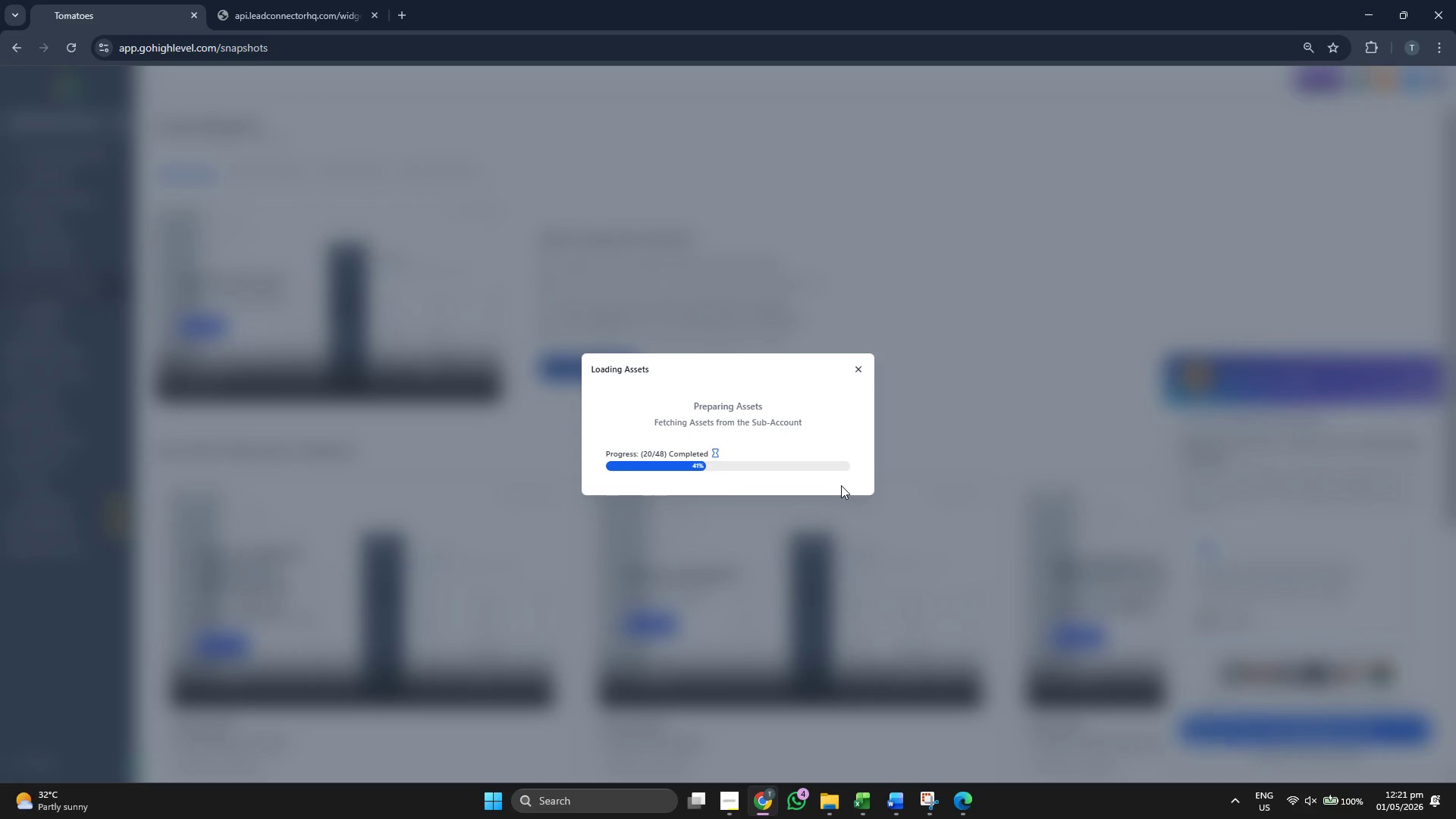 
wait(8.38)
 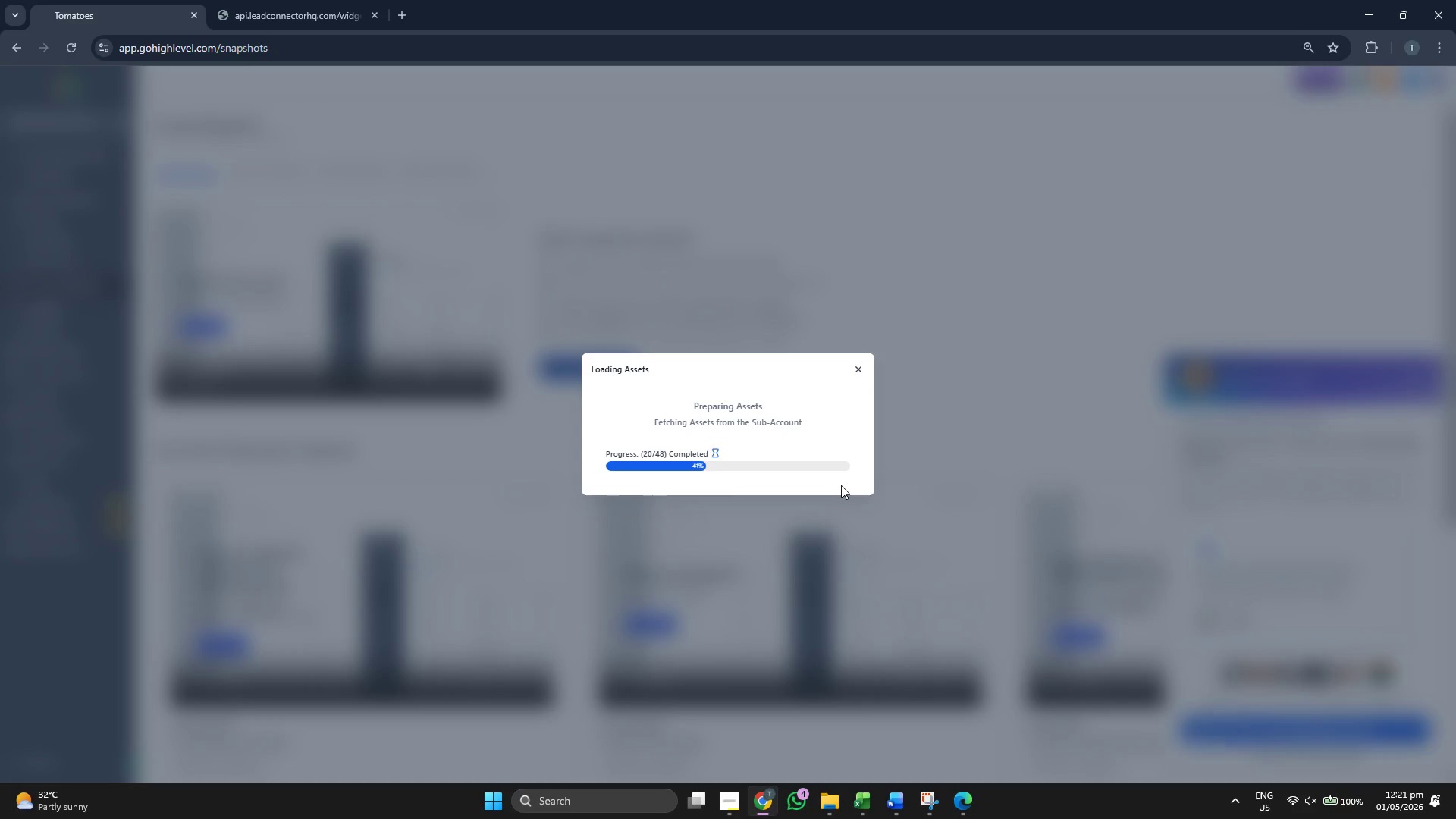 
left_click([522, 277])
 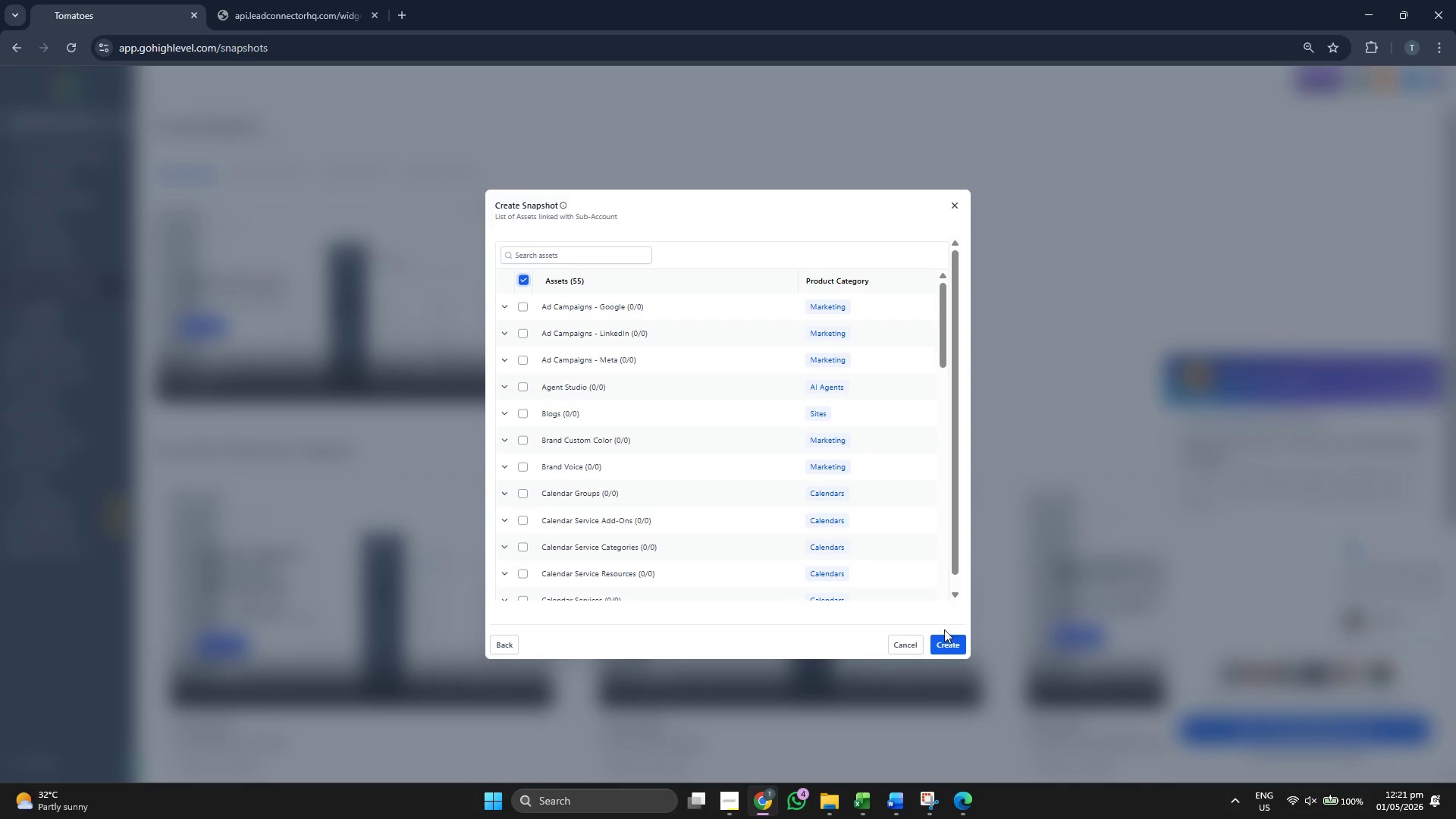 
left_click([949, 639])
 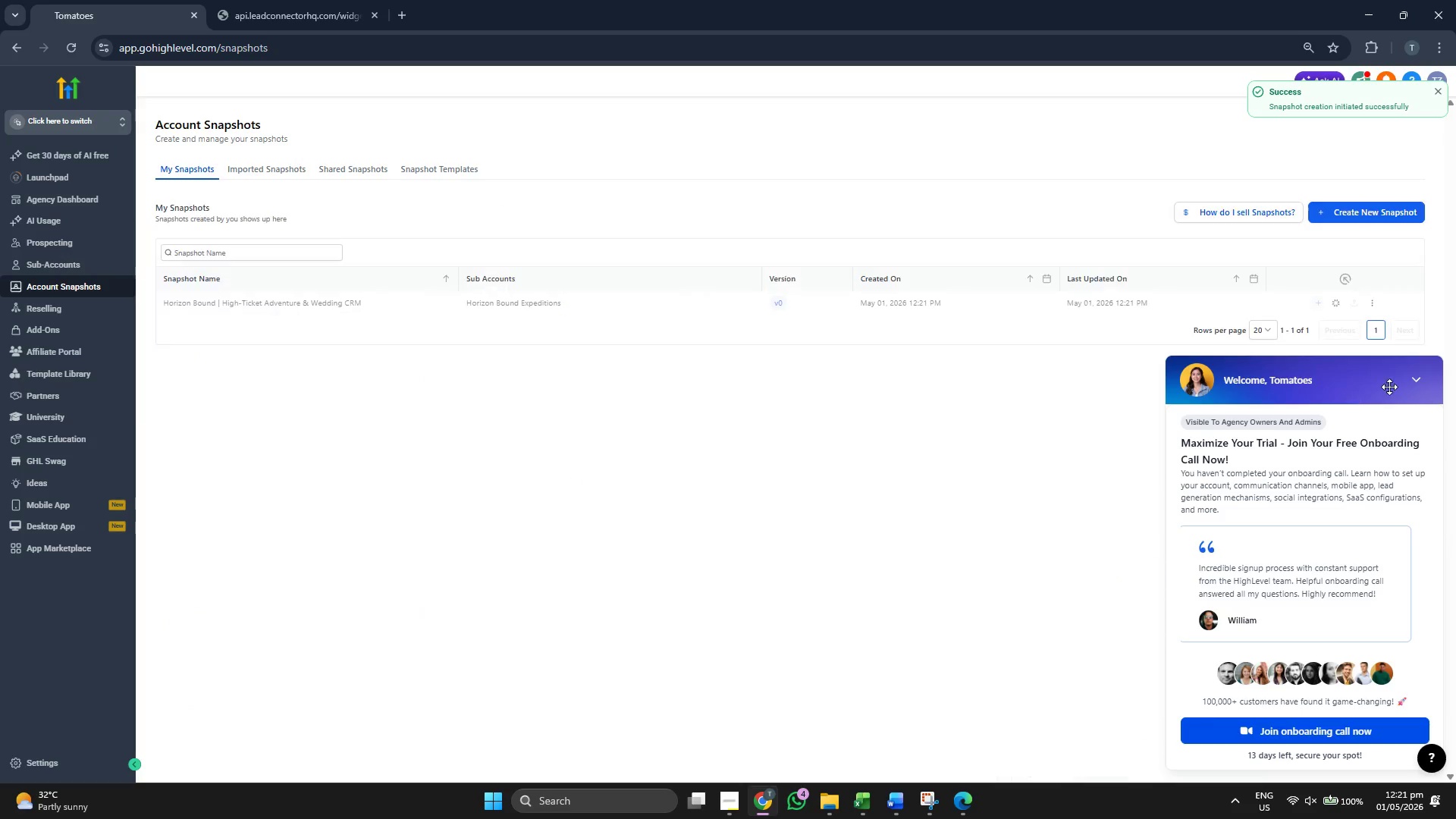 
left_click([1418, 379])
 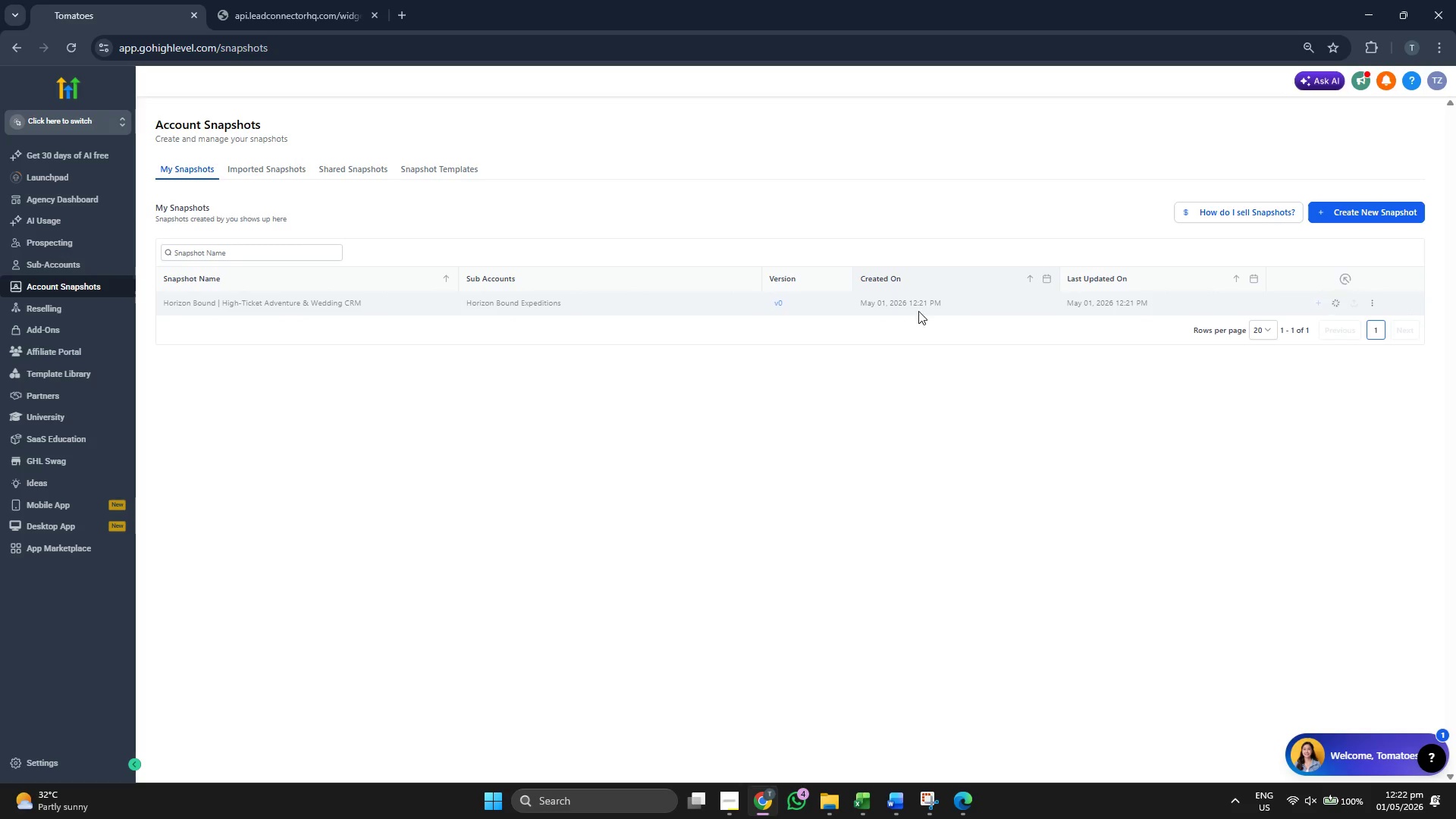 
wait(32.42)
 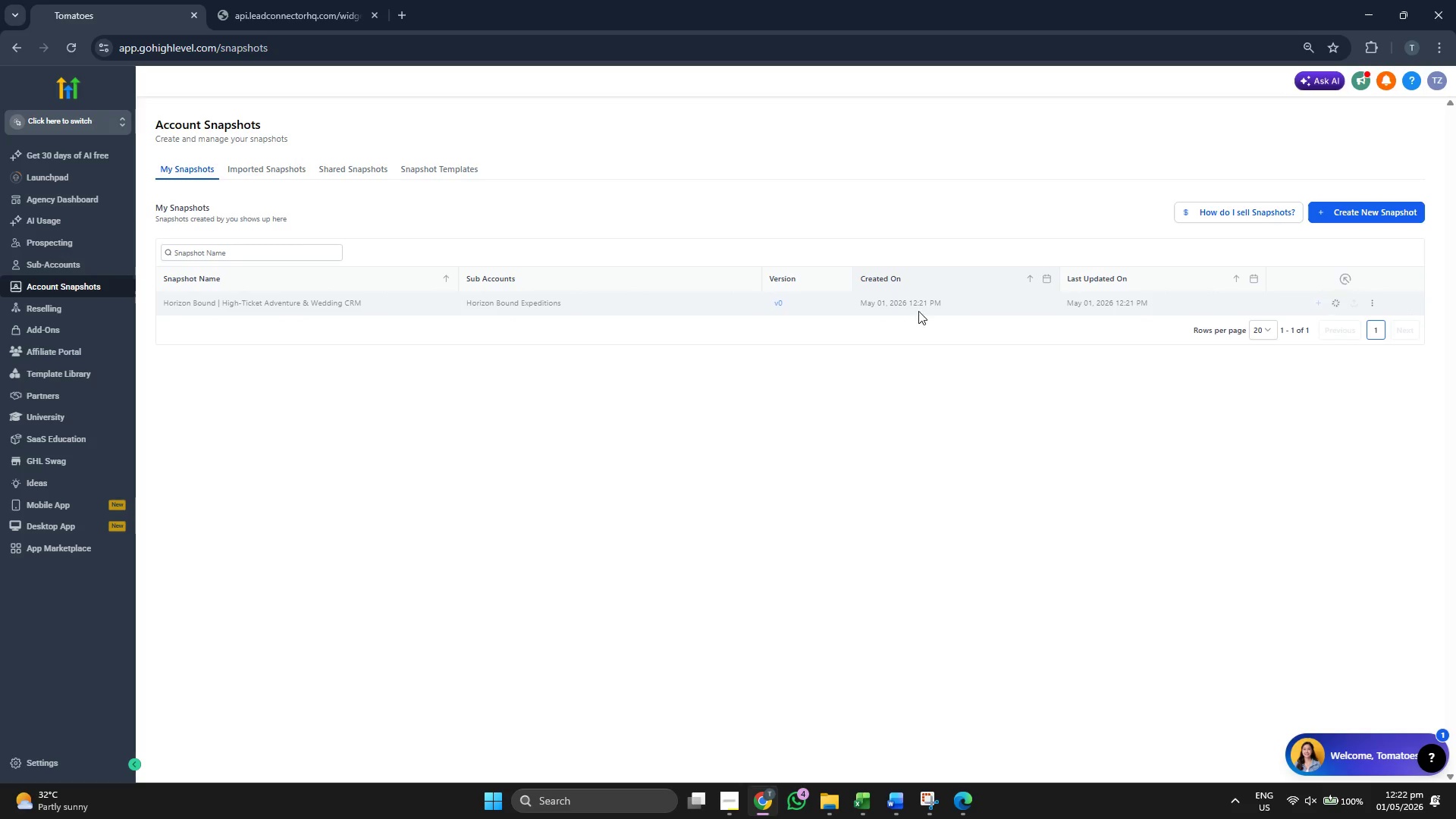 
left_click([1370, 353])
 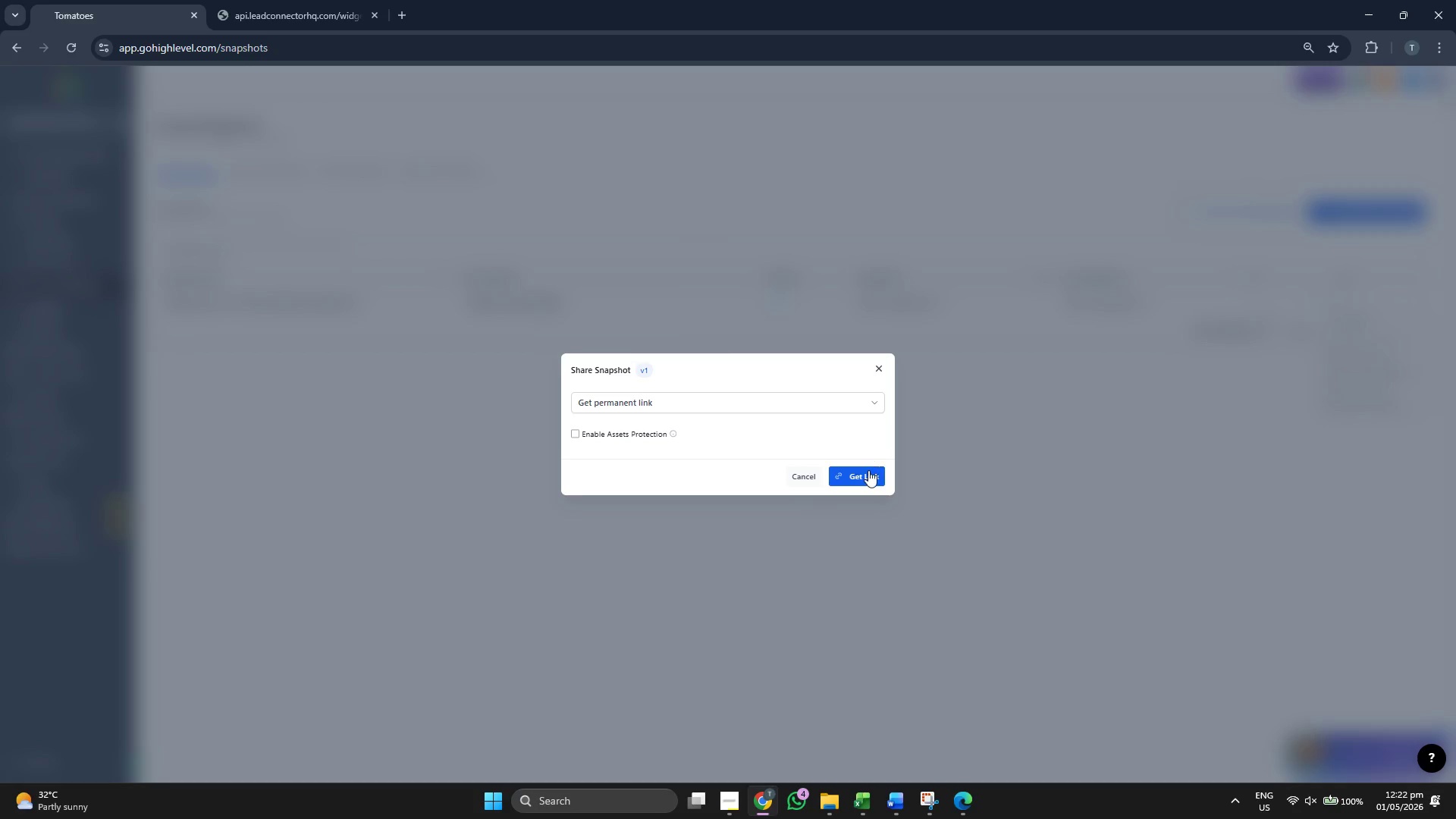 
left_click([868, 471])
 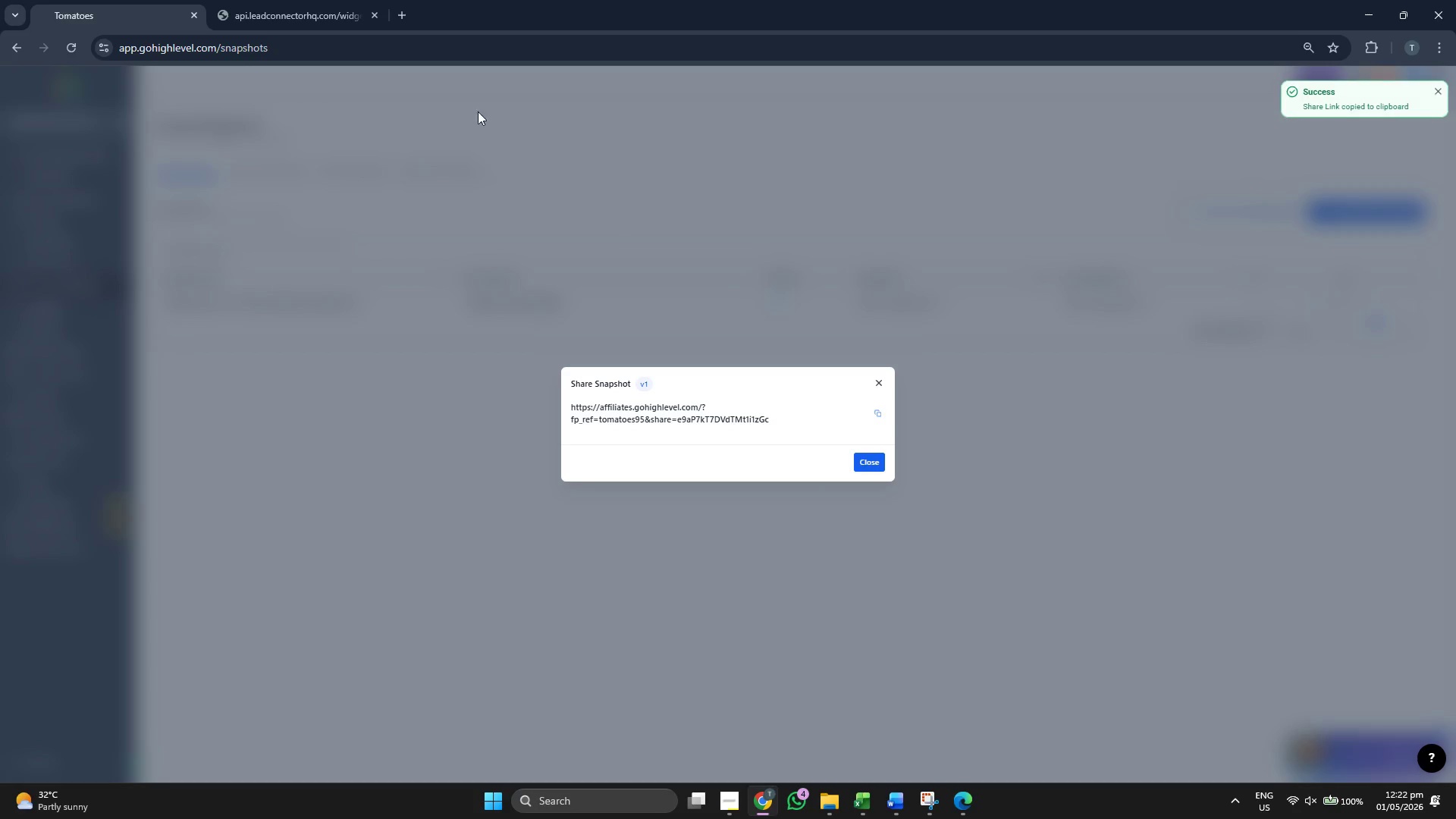 
left_click([400, 8])
 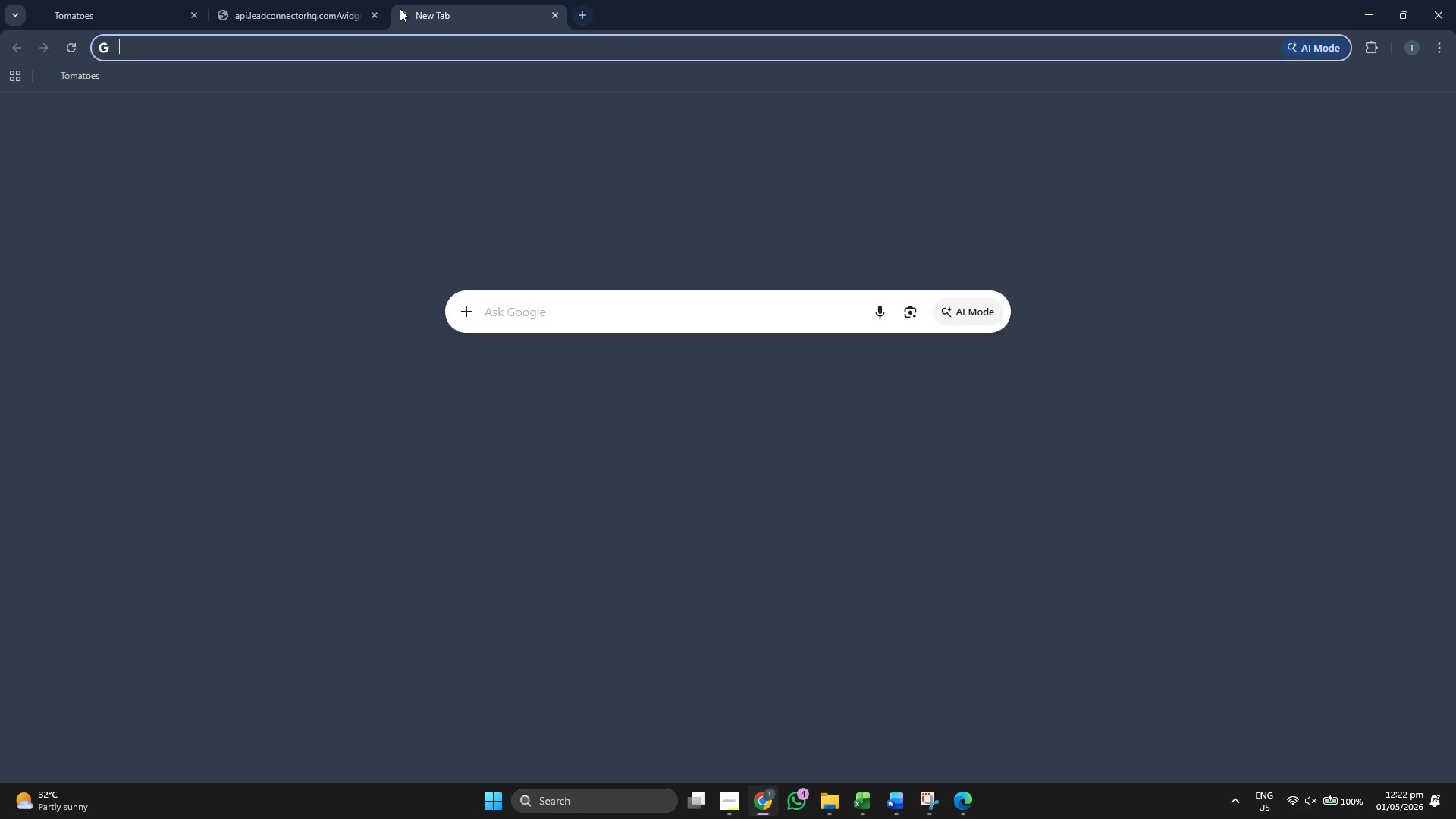 
key(Control+V)
 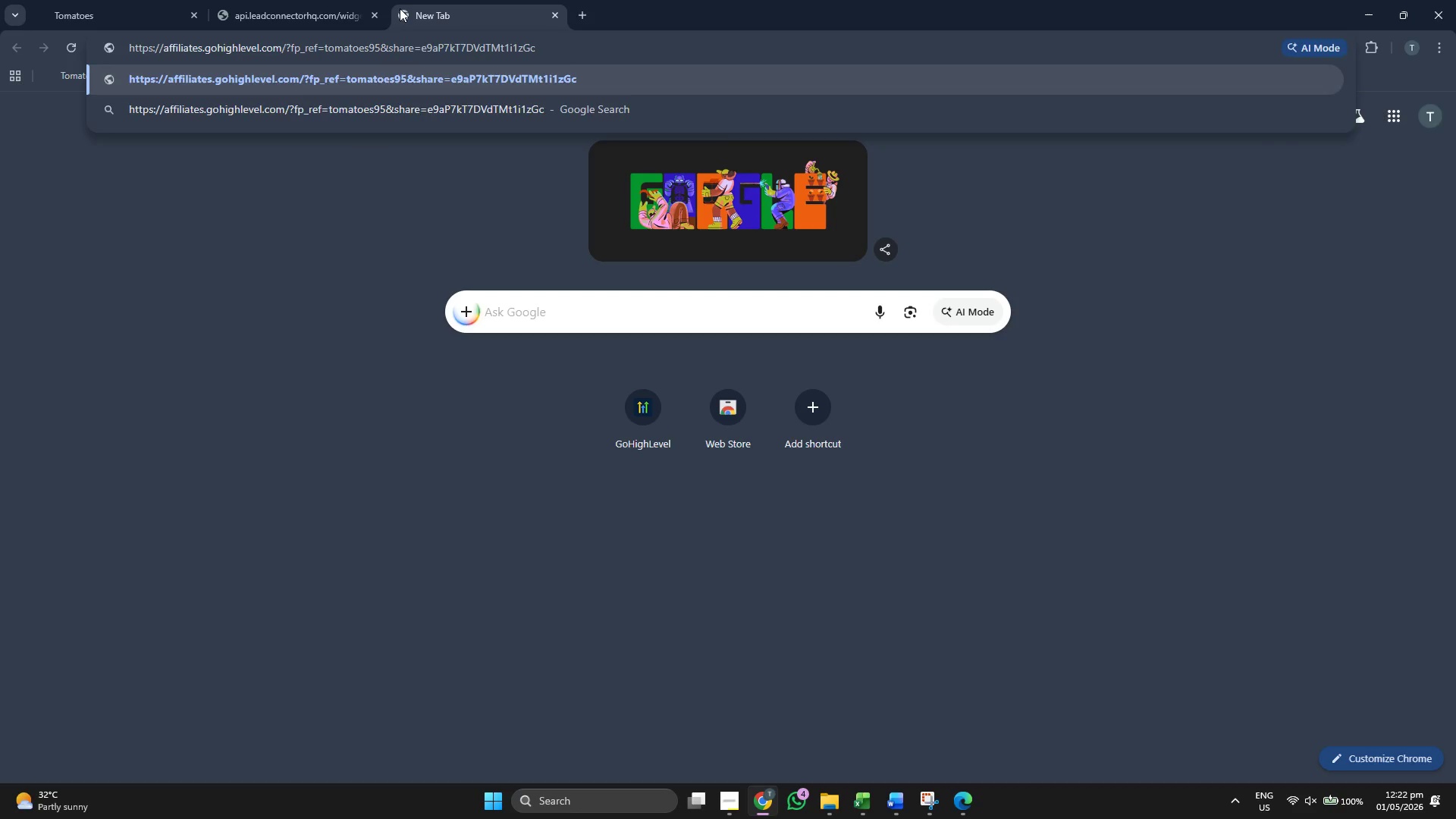 
key(Enter)
 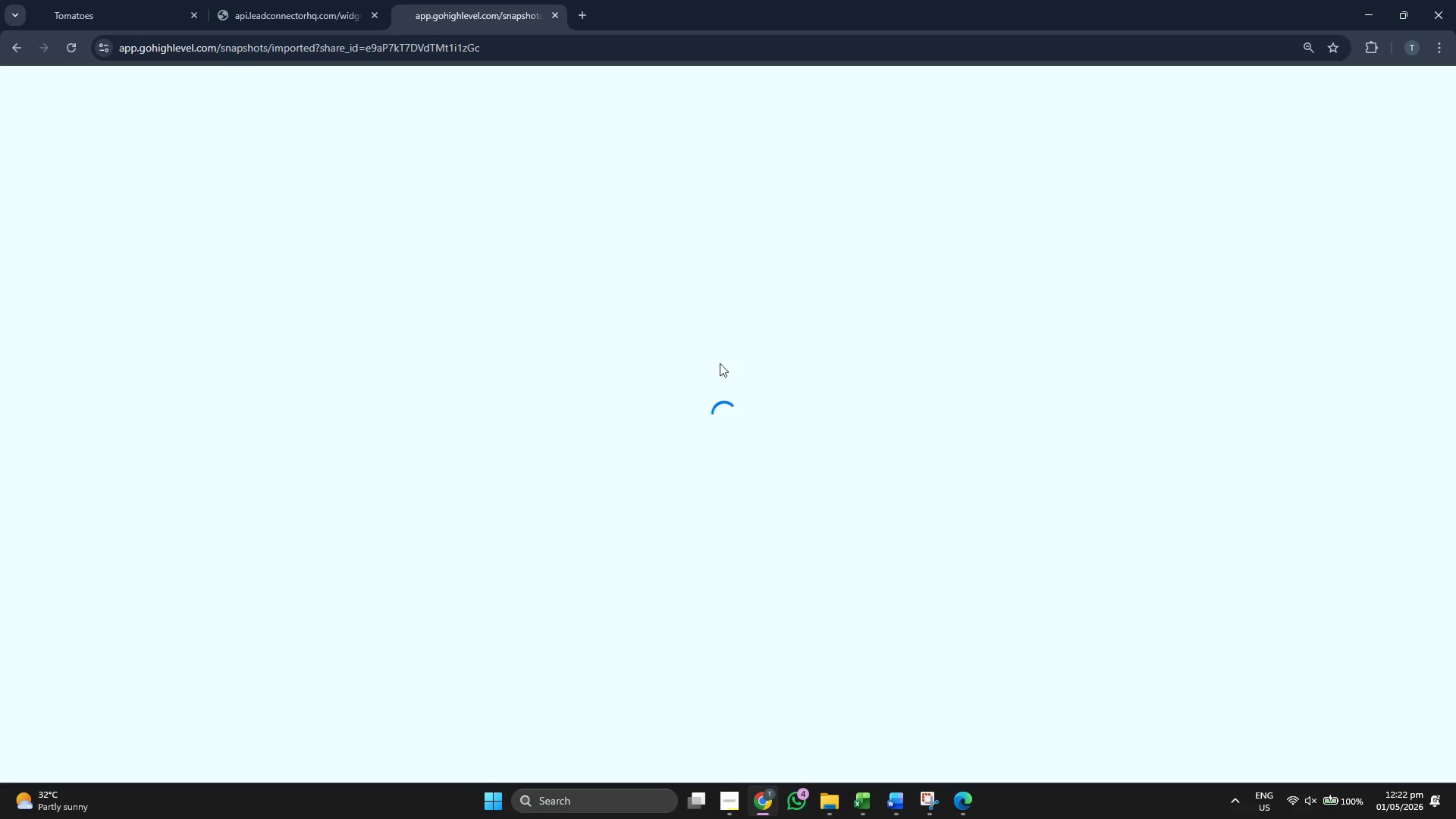 
wait(9.38)
 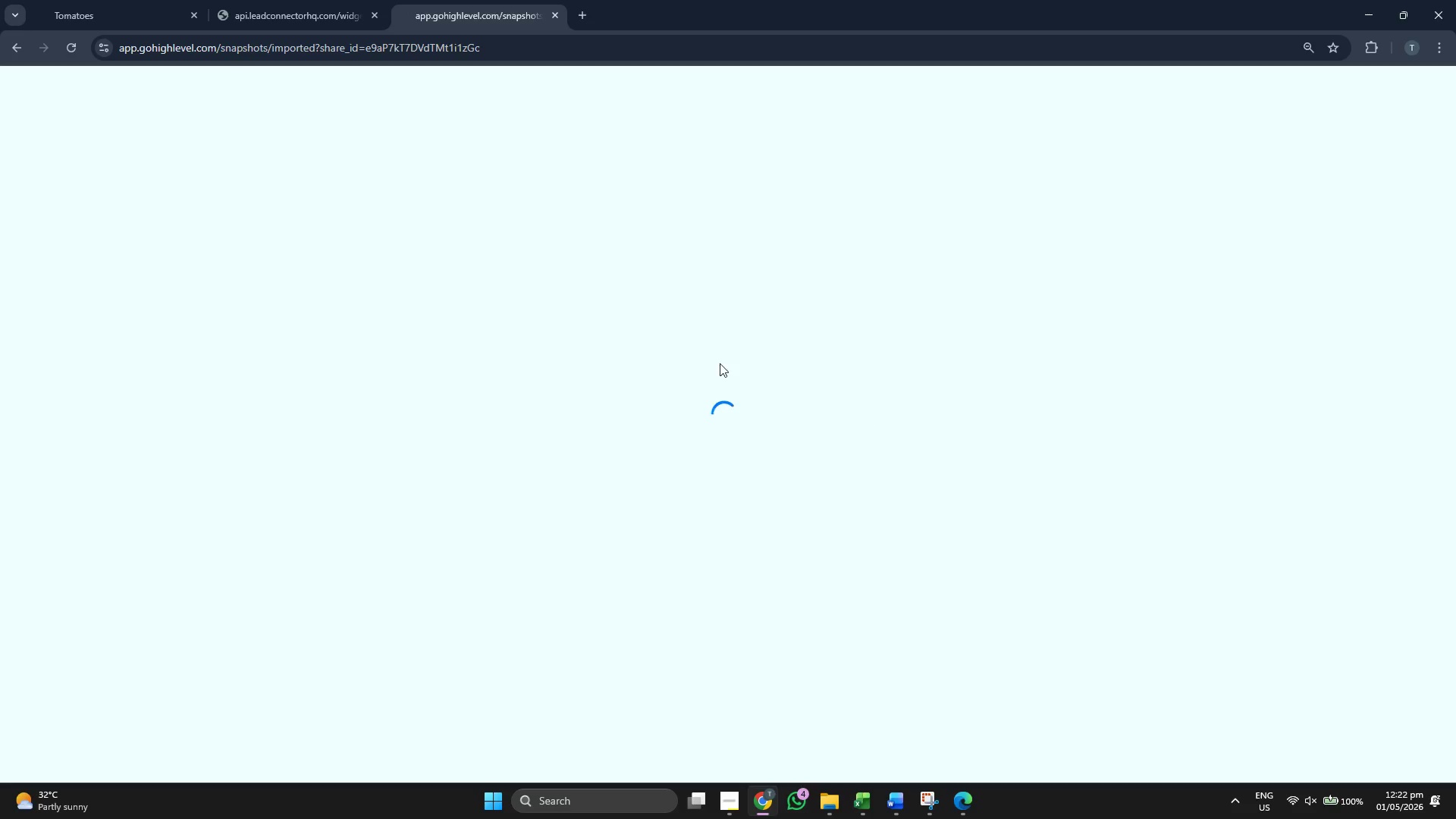 
left_click([864, 373])
 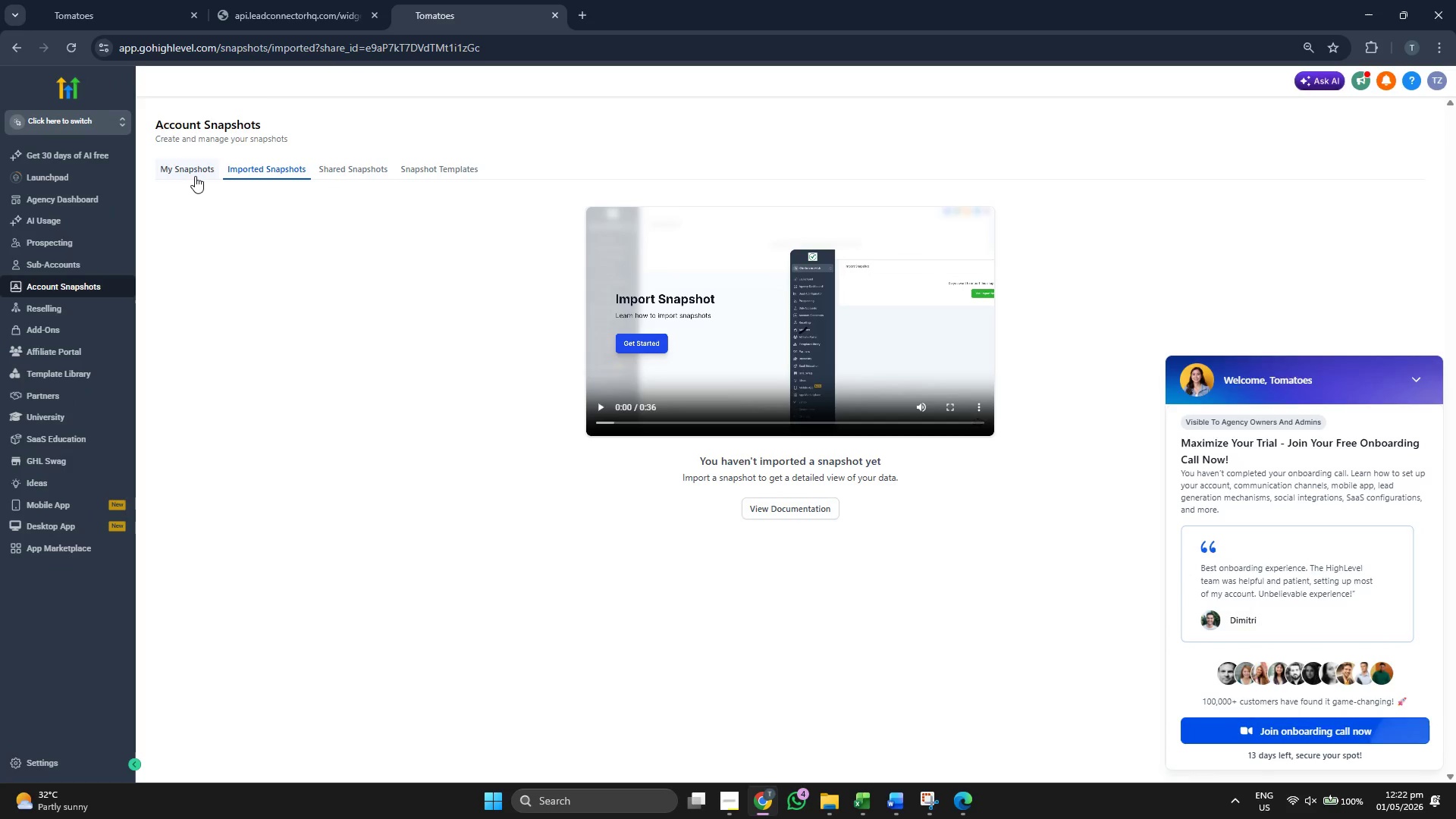 
left_click([195, 175])
 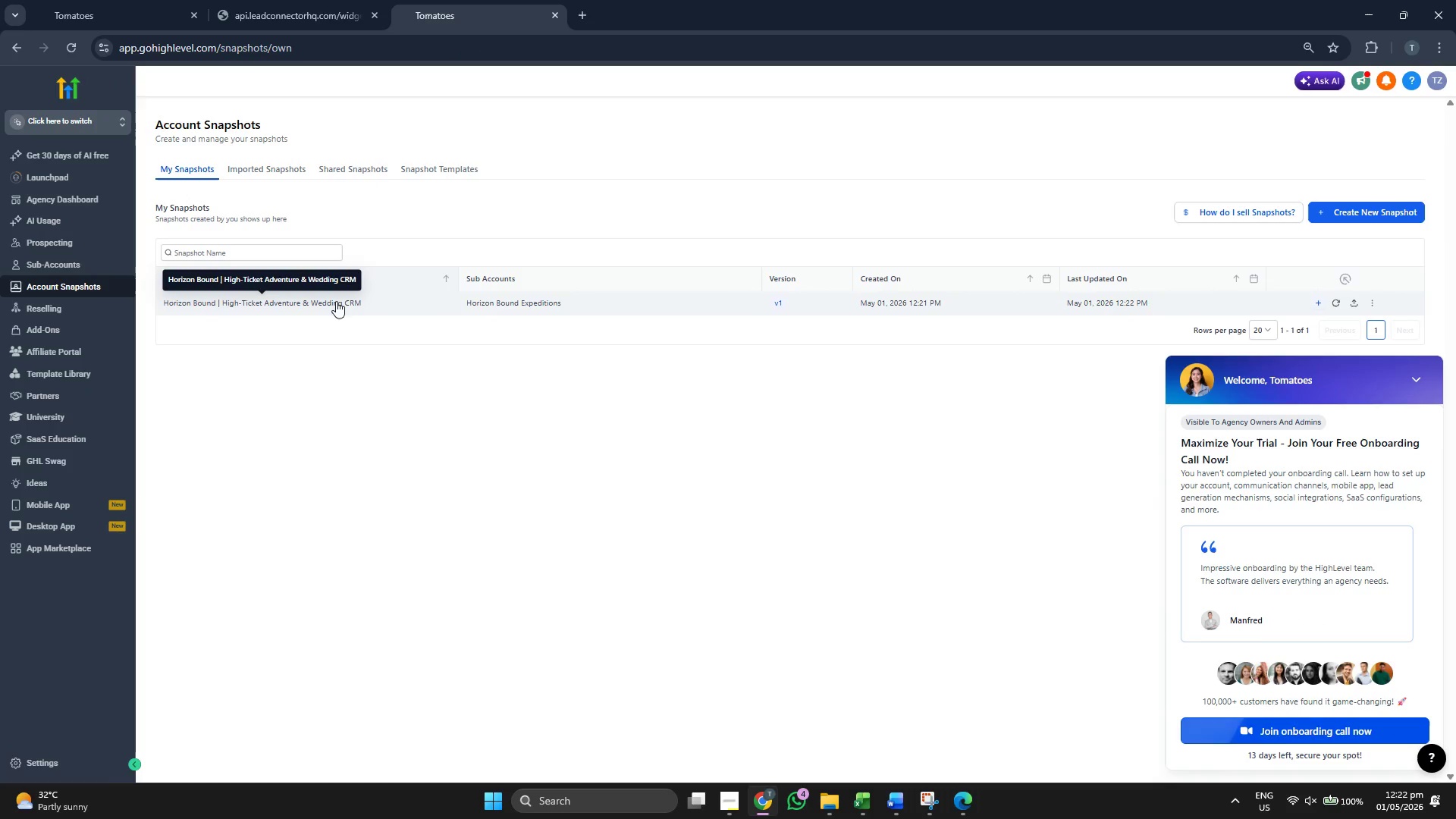 